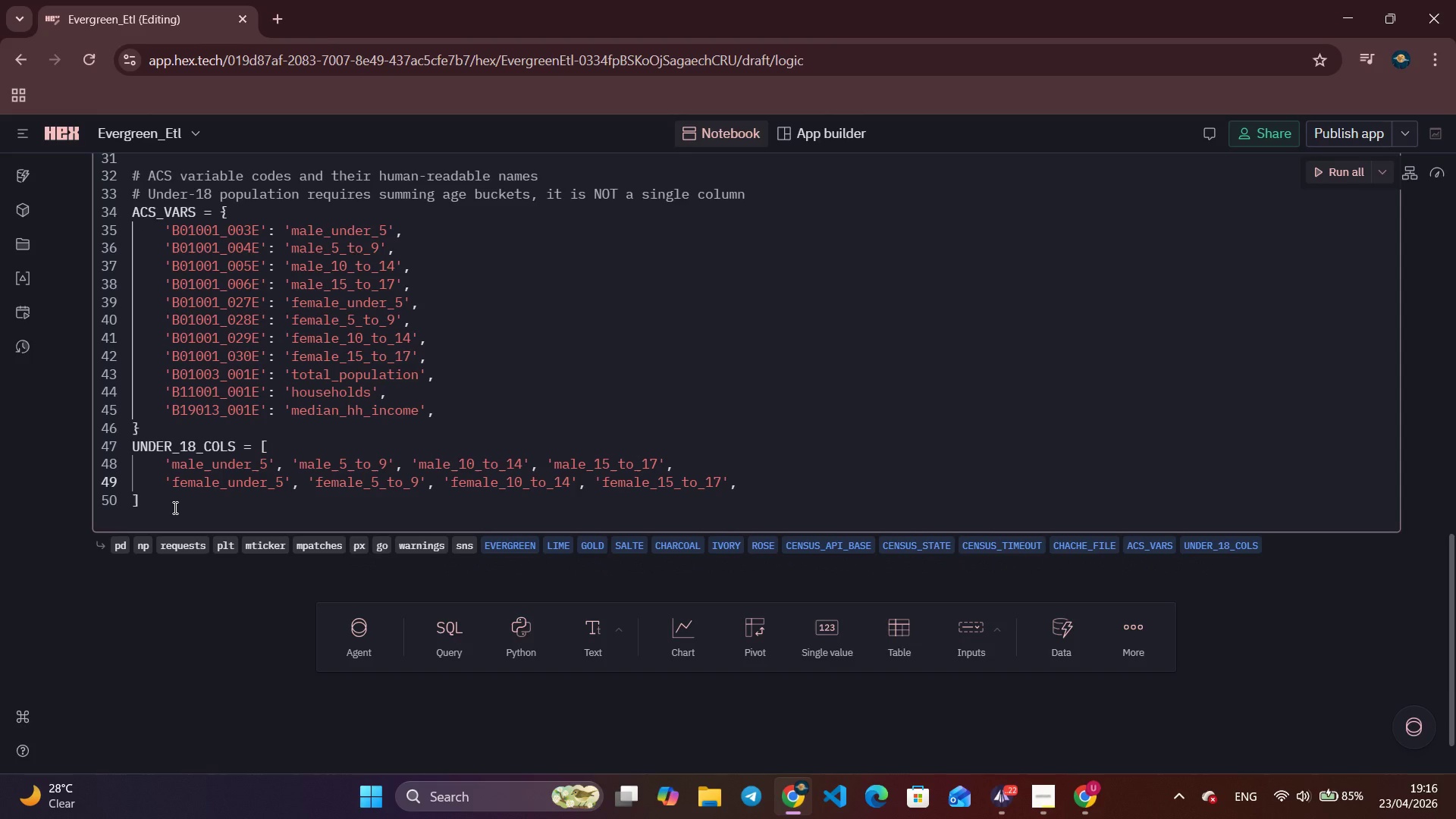 
left_click([174, 507])
 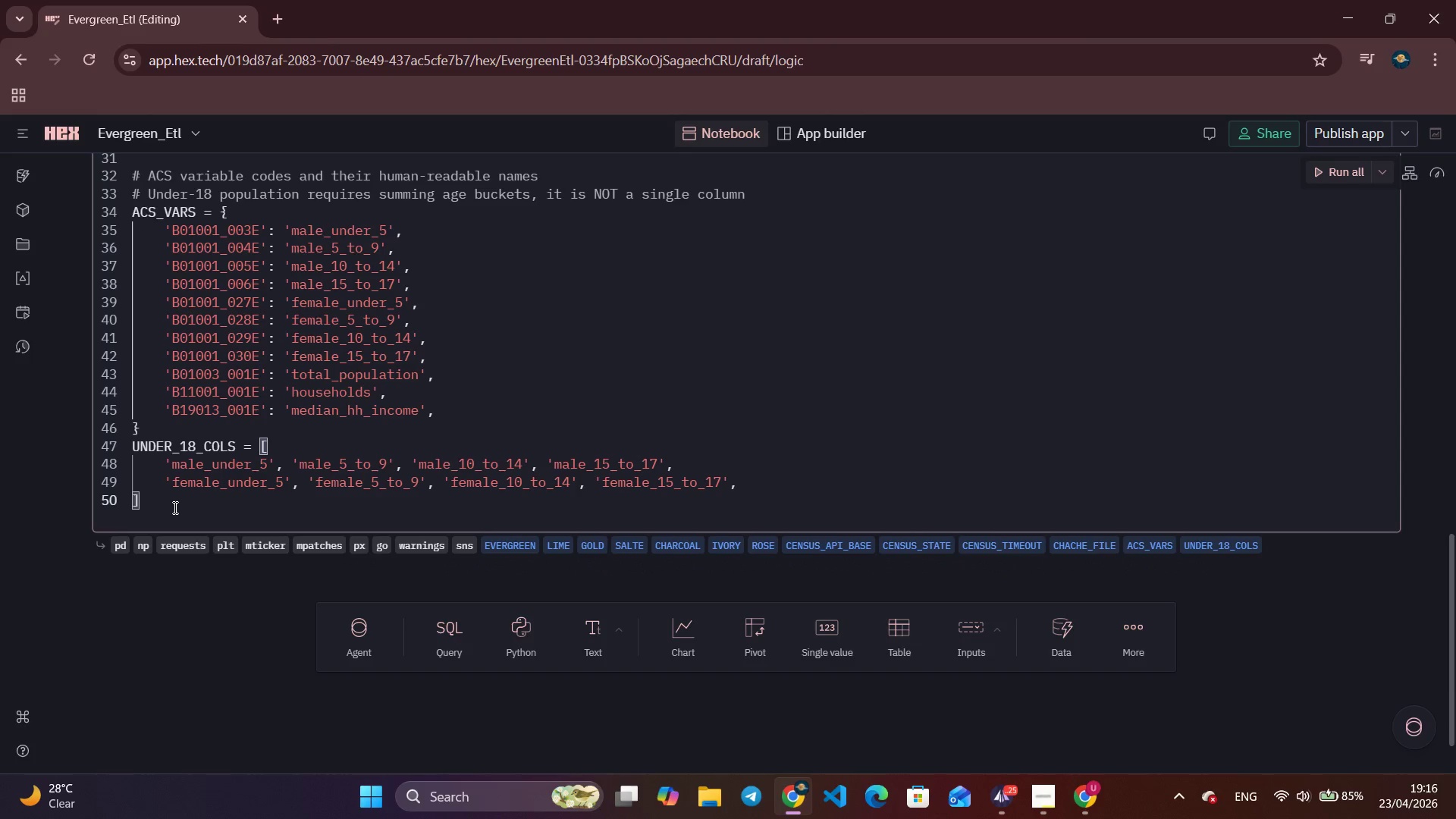 
key(Enter)
 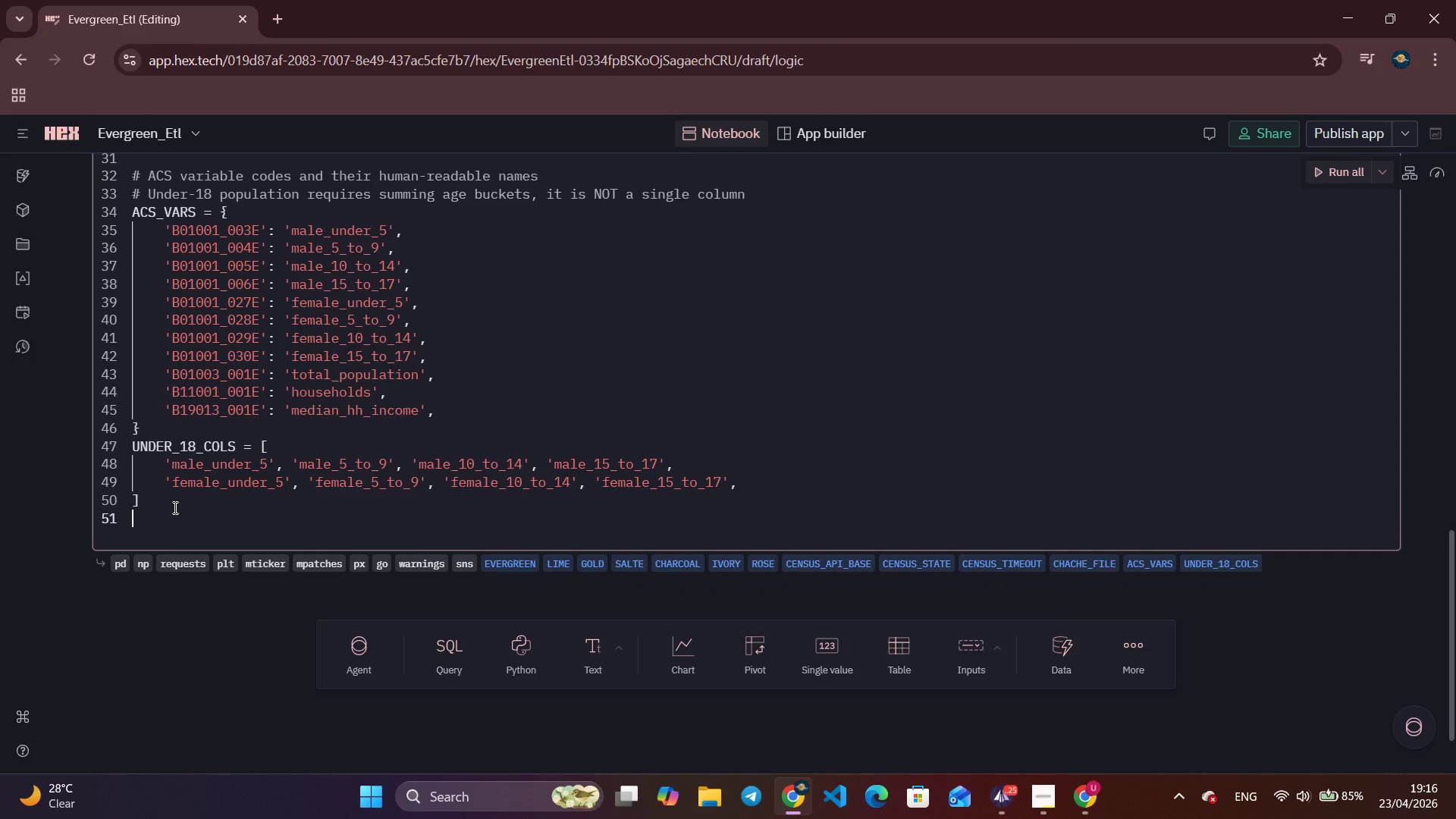 
key(Enter)
 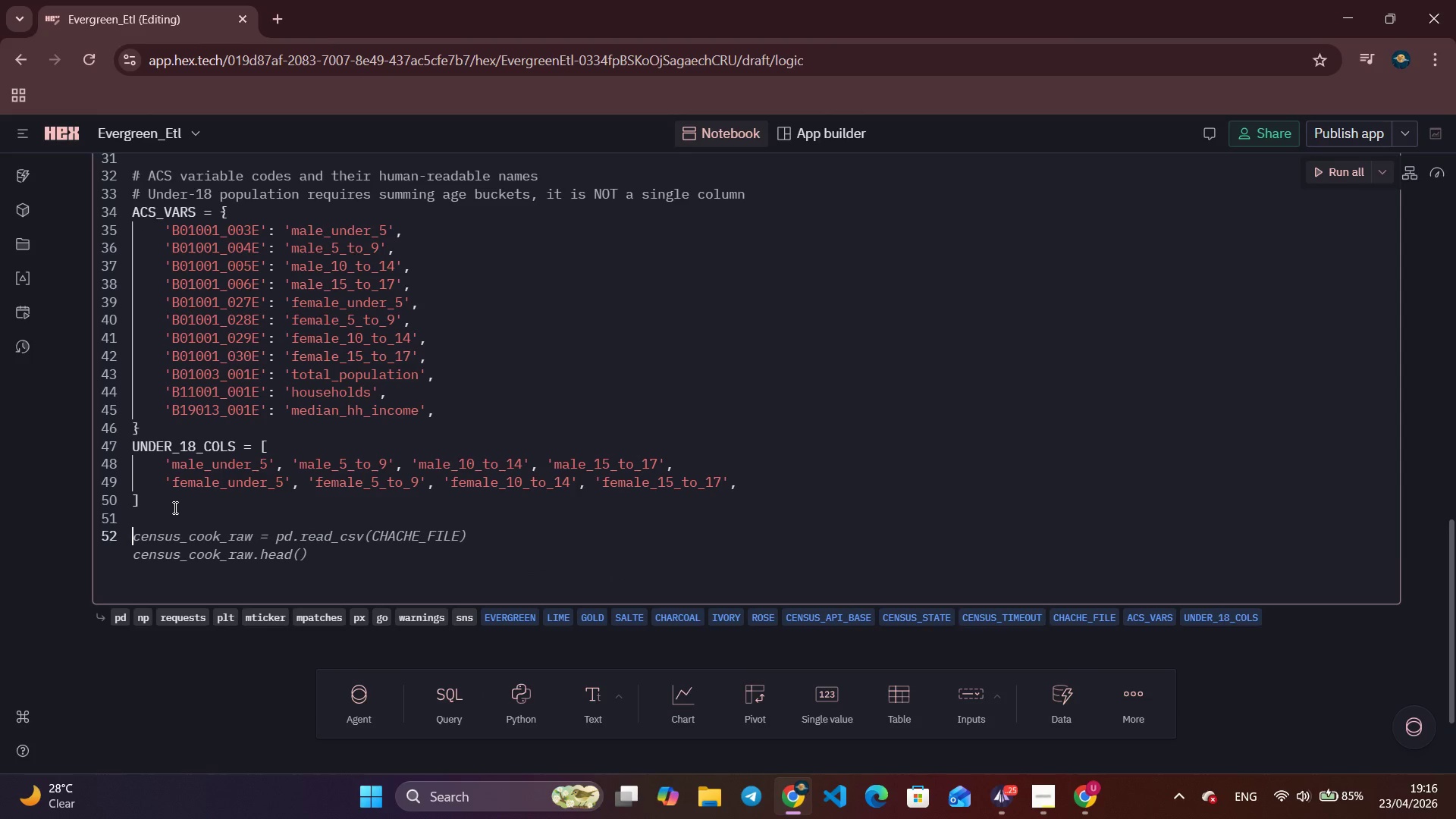 
type(# Score weights)
 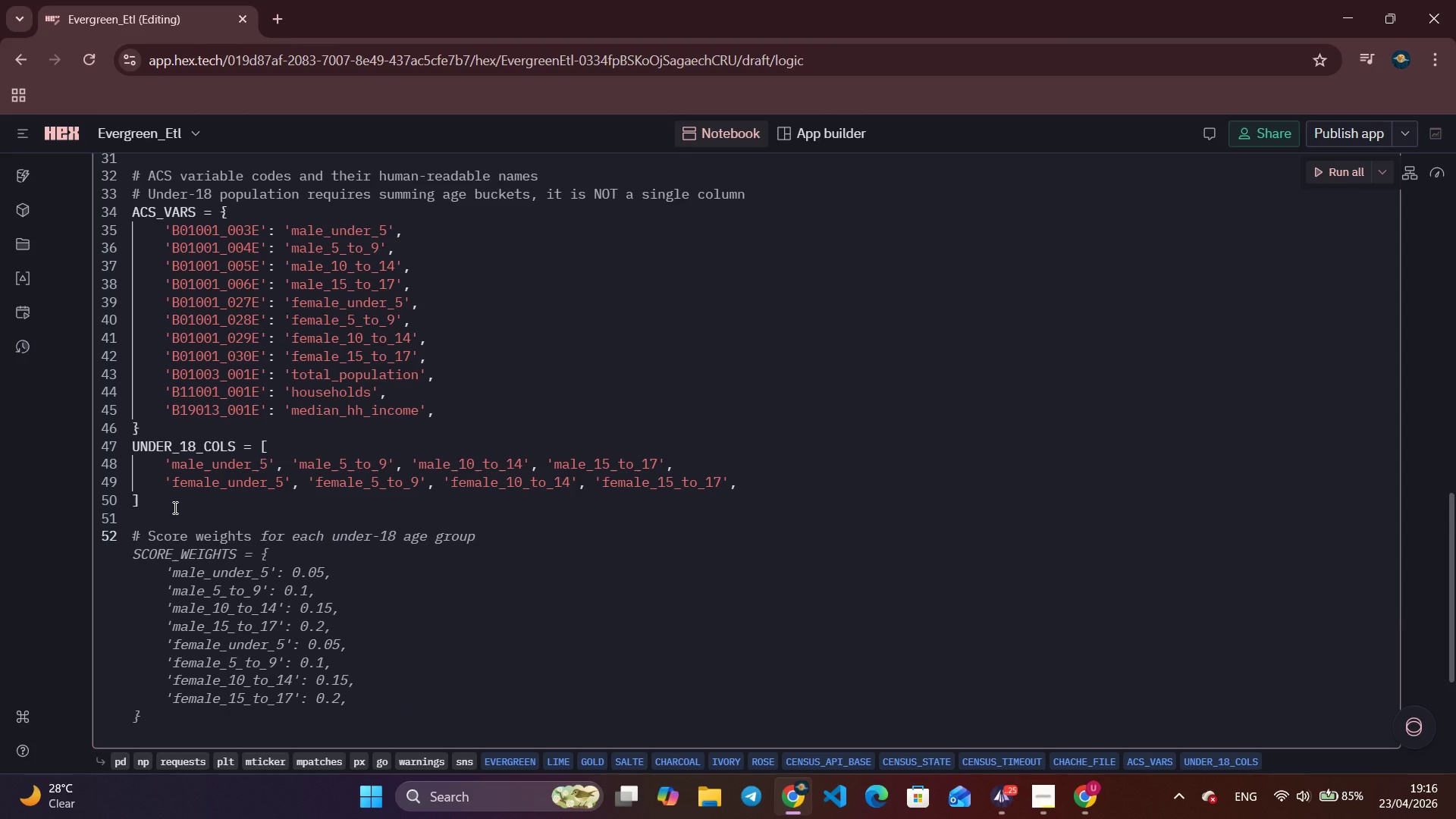 
wait(7.52)
 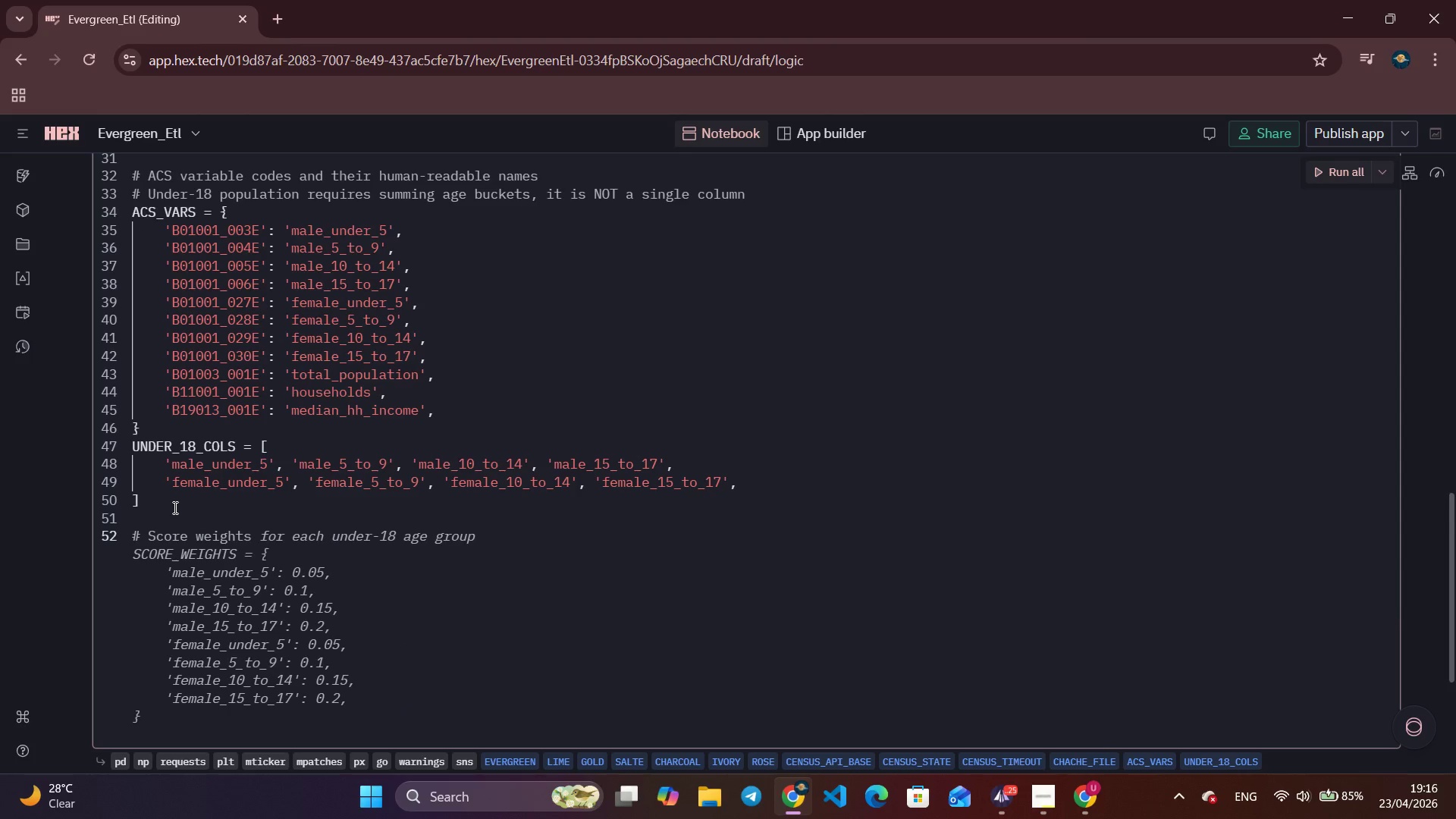 
key(Enter)
 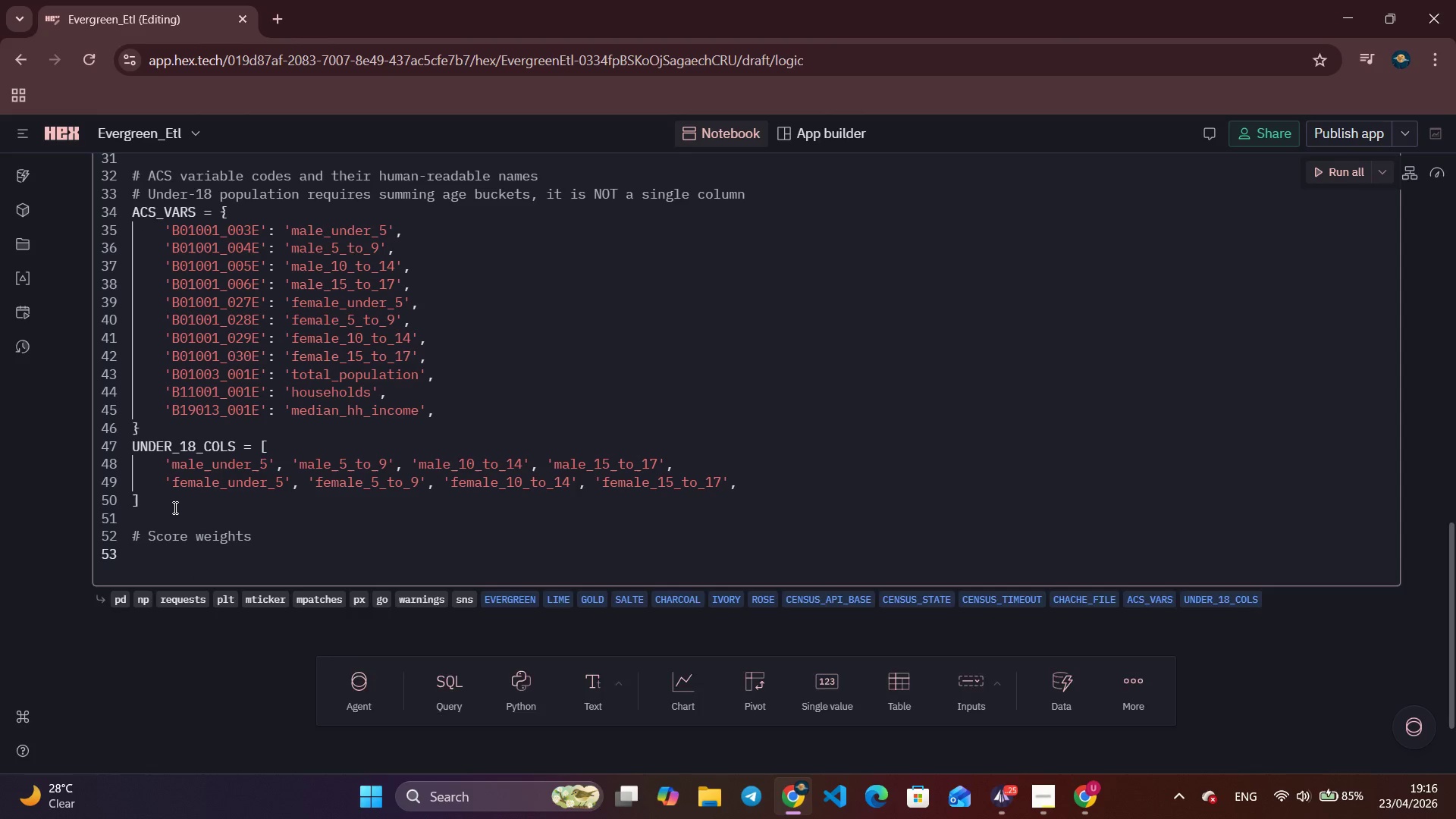 
type(WEIGHT_DENSITY = 0.60 # c)
key(Backspace)
type(Children per hOURS)
key(Backspace)
key(Backspace)
key(Backspace)
key(Backspace)
key(Backspace)
key(Backspace)
type( h)
key(Backspace)
type(Household Index weight)
 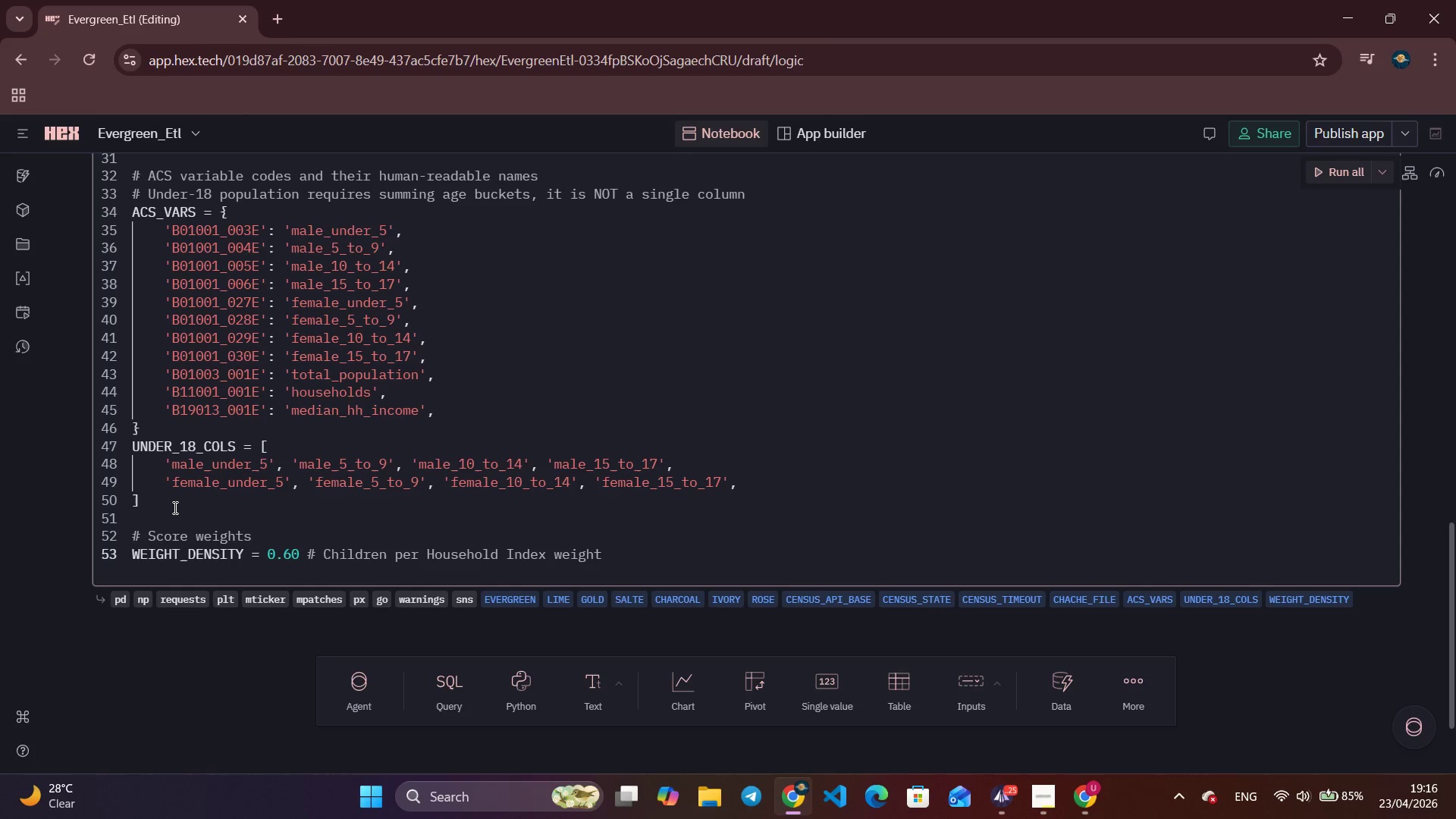 
key(Enter)
 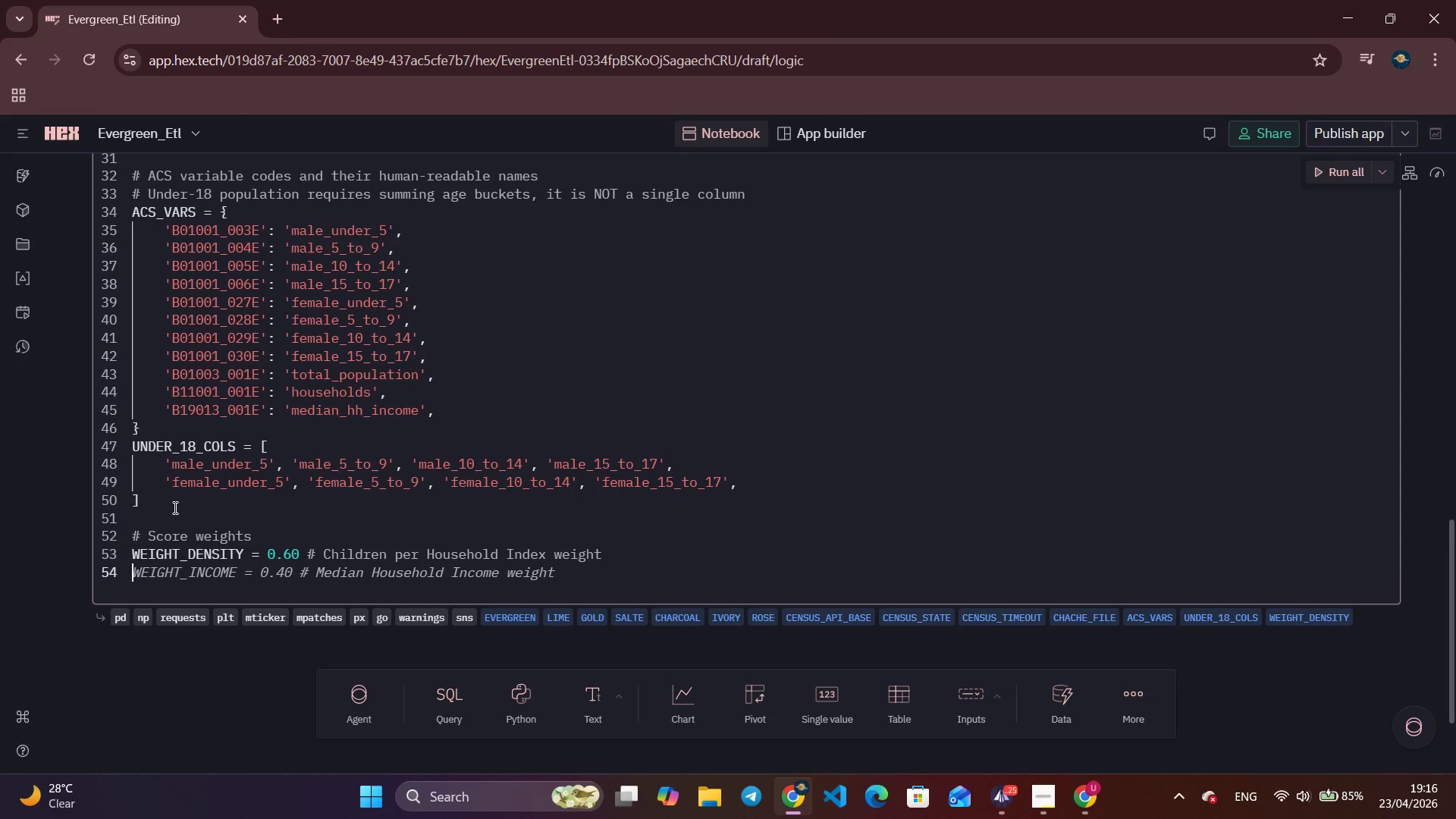 
type(WEIGHT_INCOME = 0.40   )
key(Backspace)
 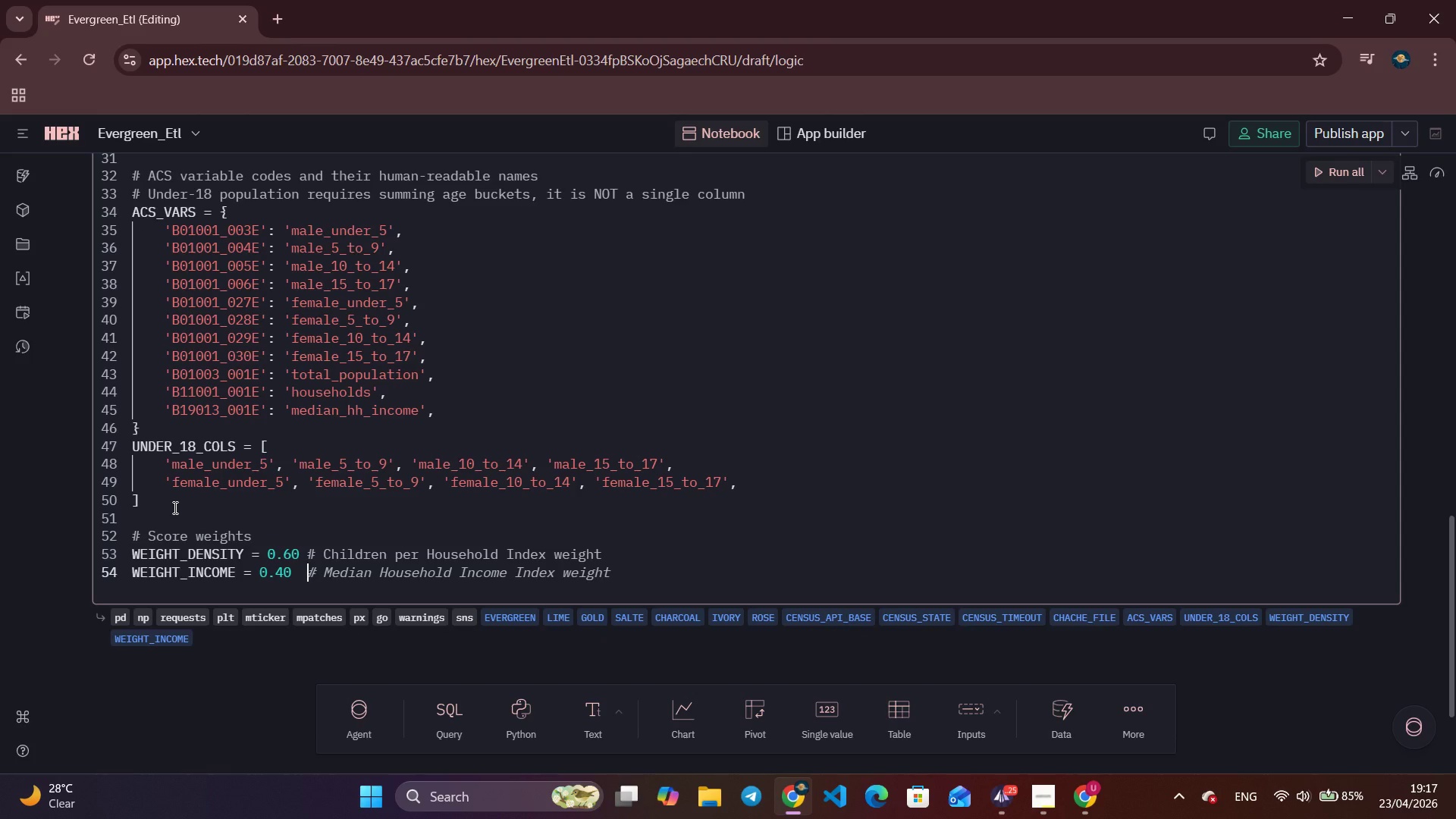 
type(# Mw)
key(Backspace)
type(edian income weight)
 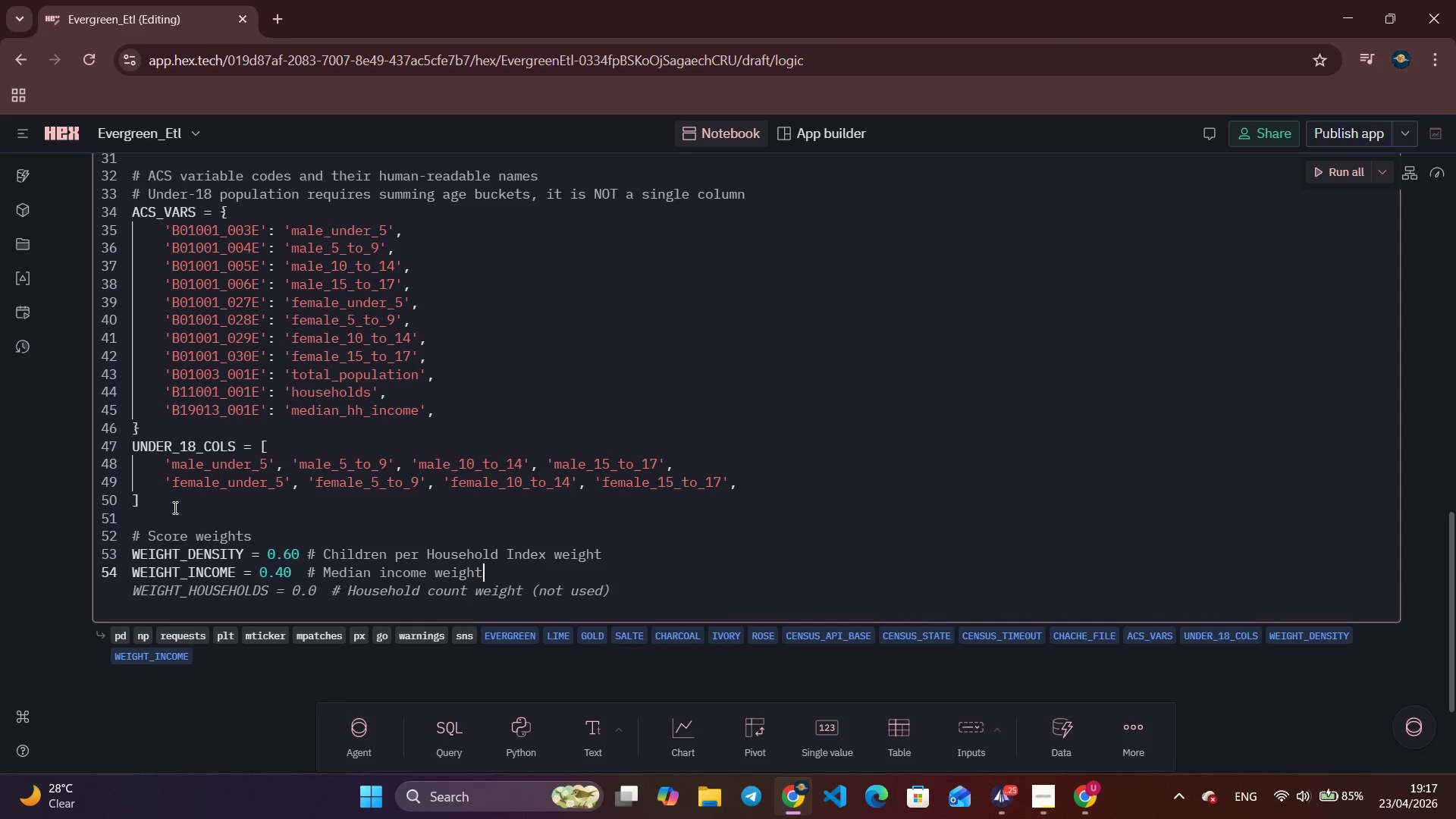 
key(Enter)
 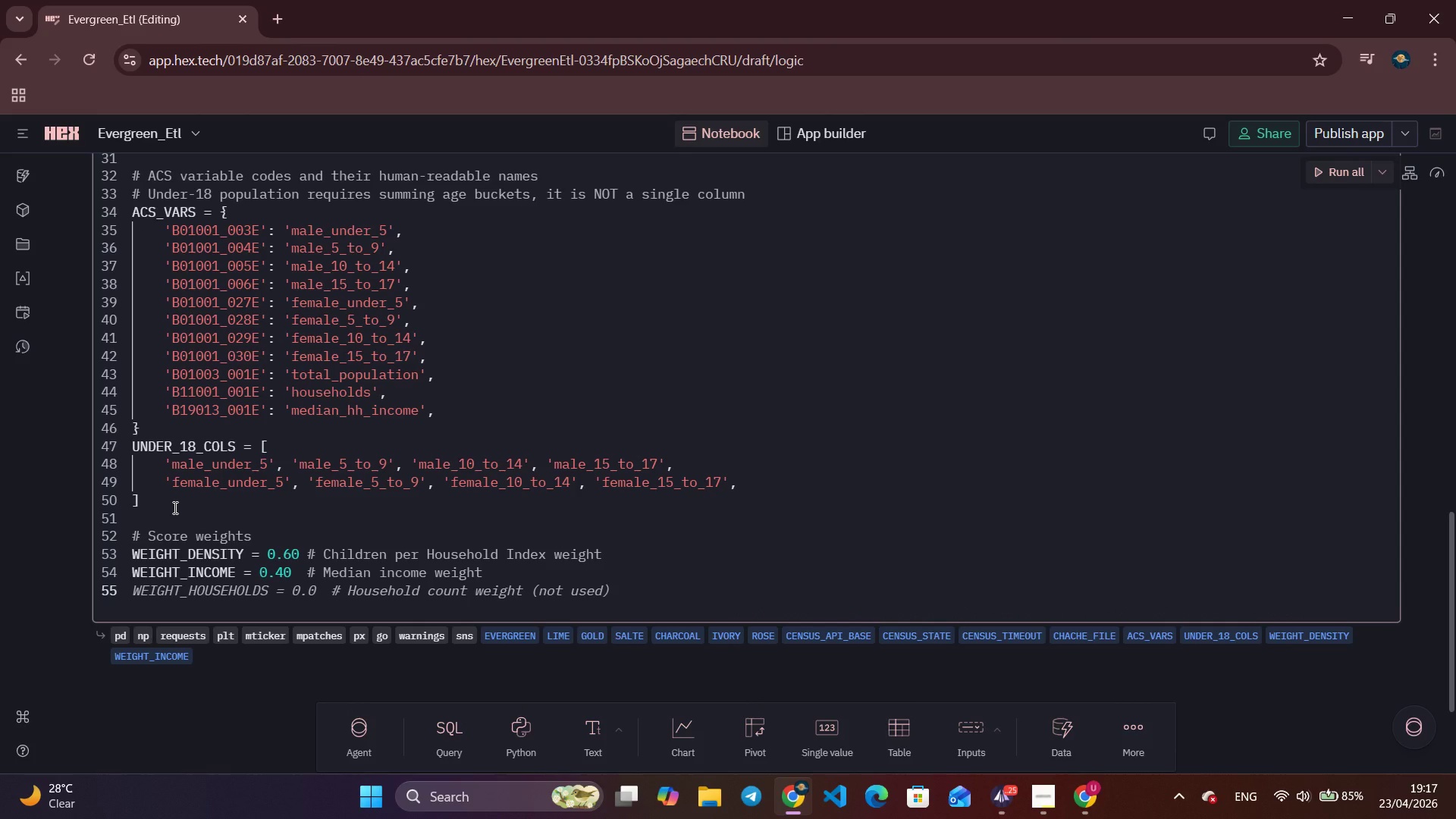 
key(Enter)
 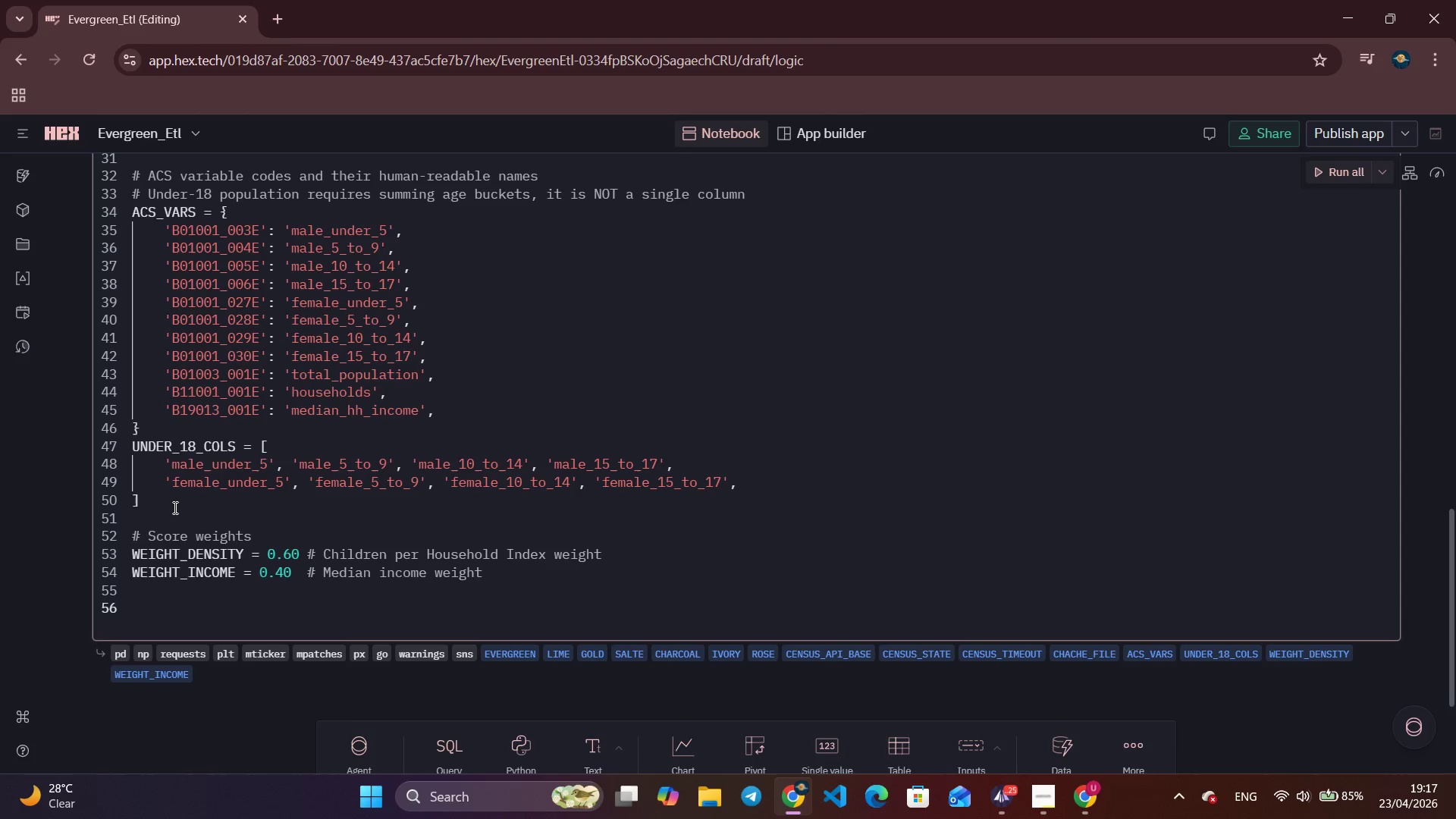 
key(Backspace)
type(top_N)
key(Backspace)
type(n   = 10)
 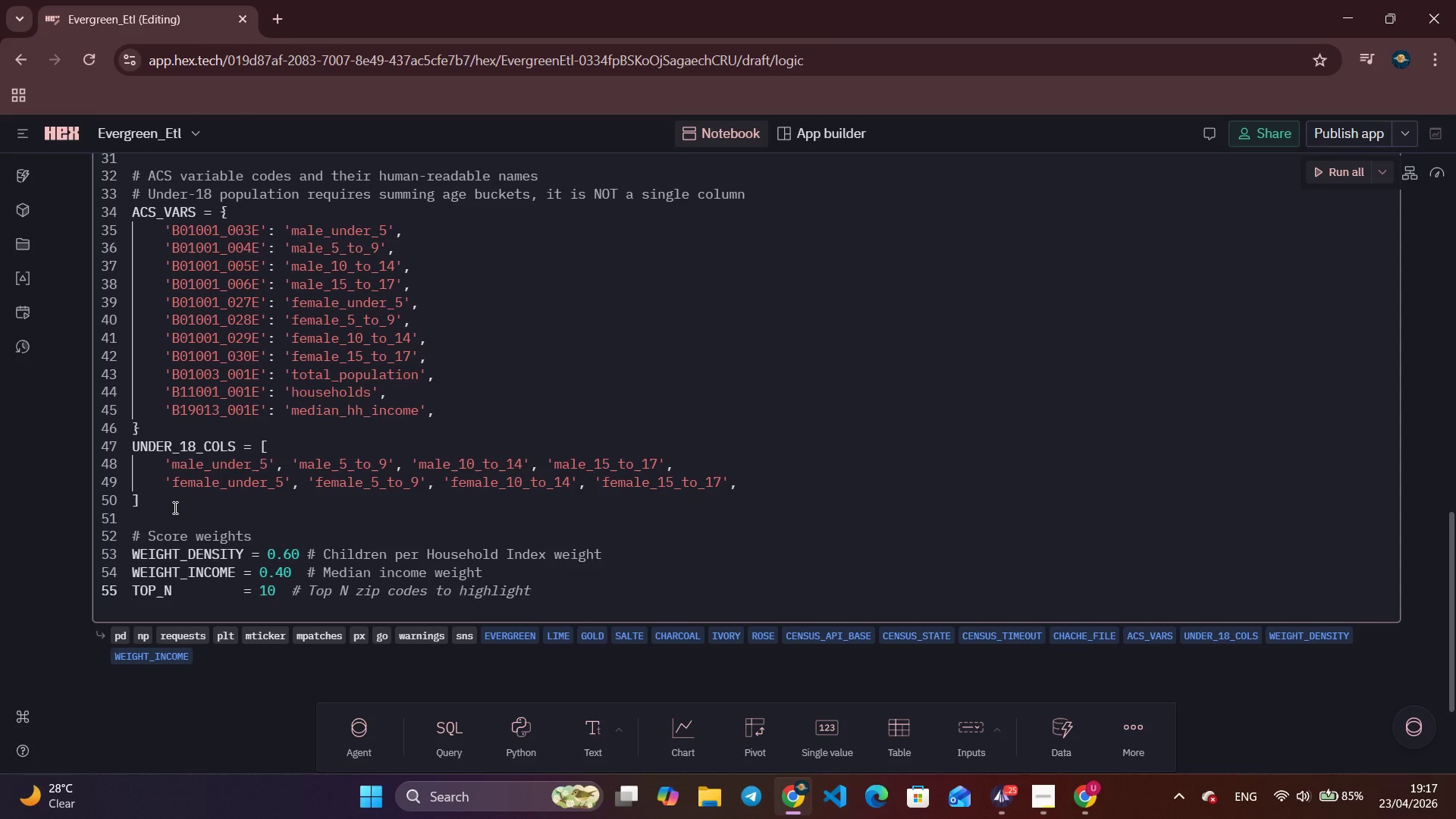 
key(Enter)
 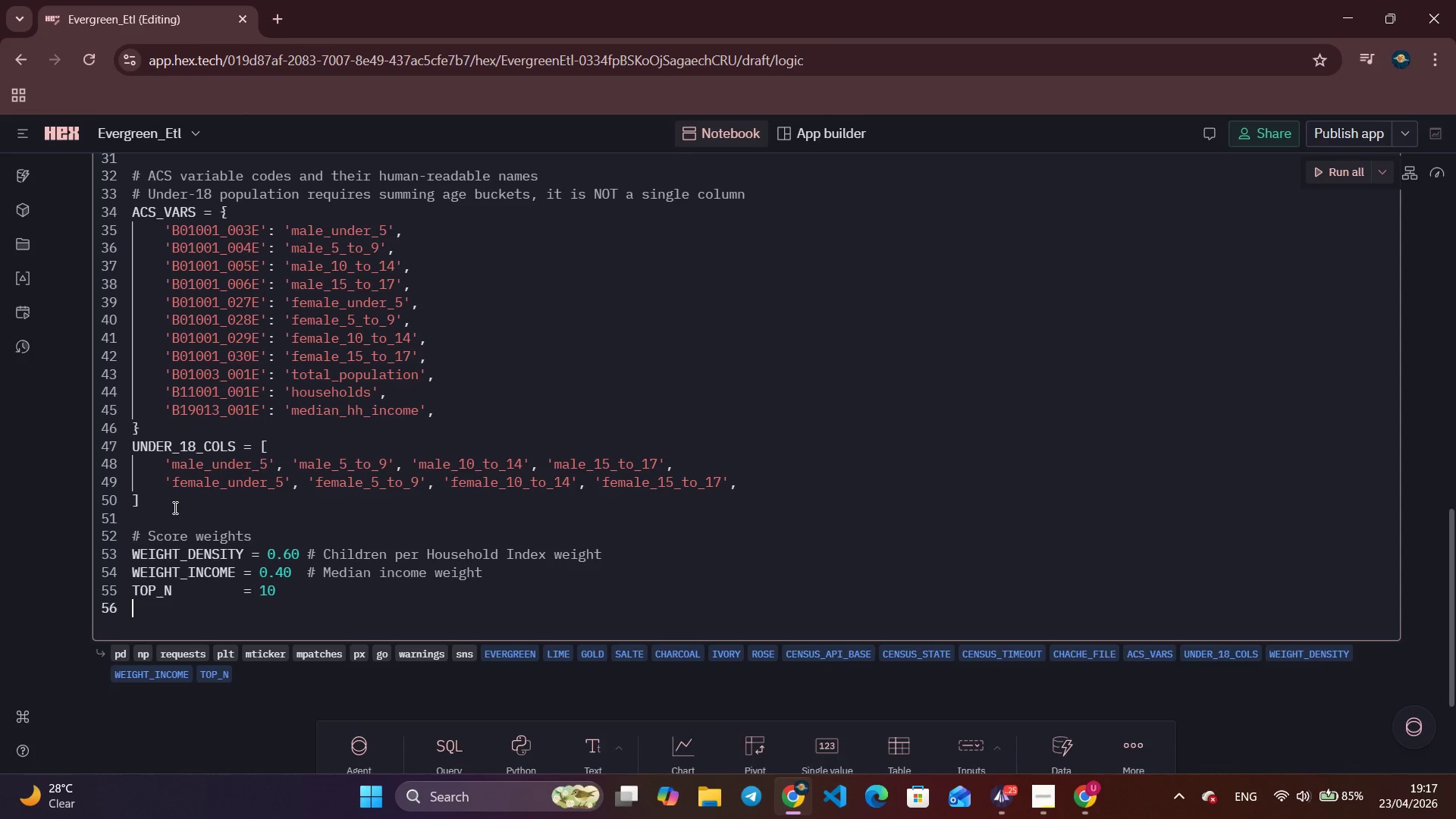 
key(Enter)
 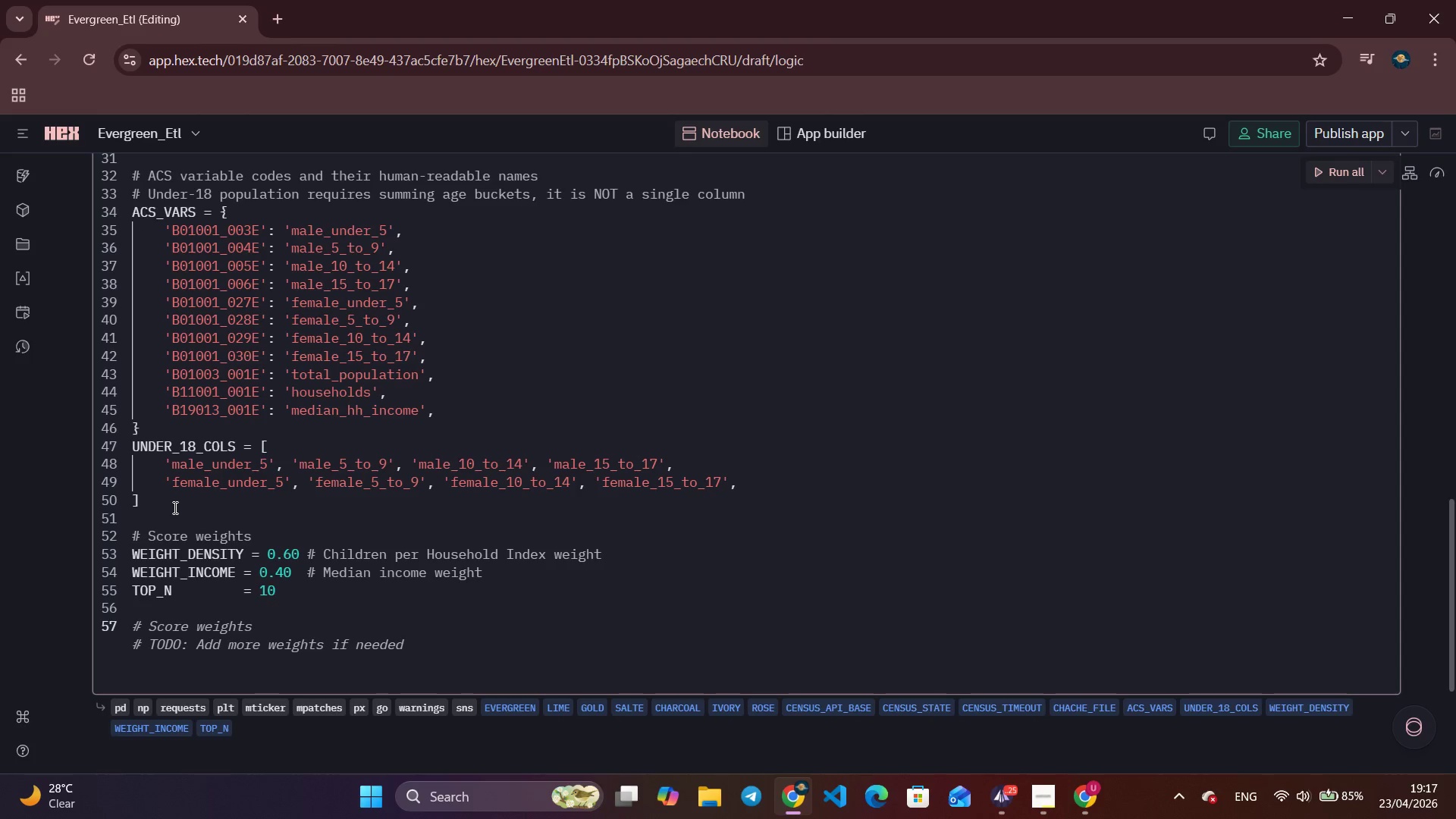 
wait(7.25)
 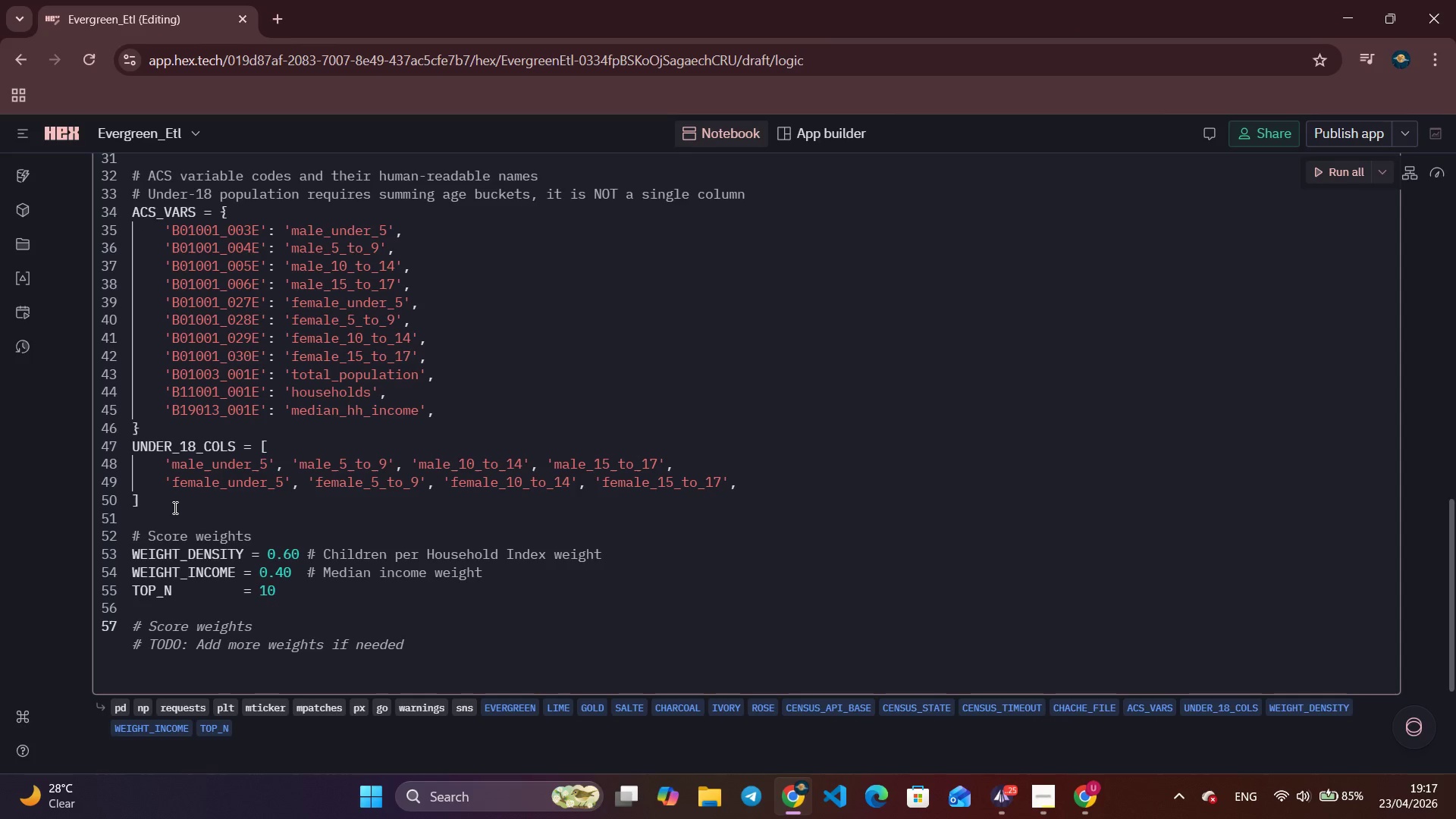 
type(print('co)
key(Backspace)
key(Backspace)
type(Configurationload)
key(Backspace)
key(Backspace)
key(Backspace)
key(Backspace)
type( loaded.)
 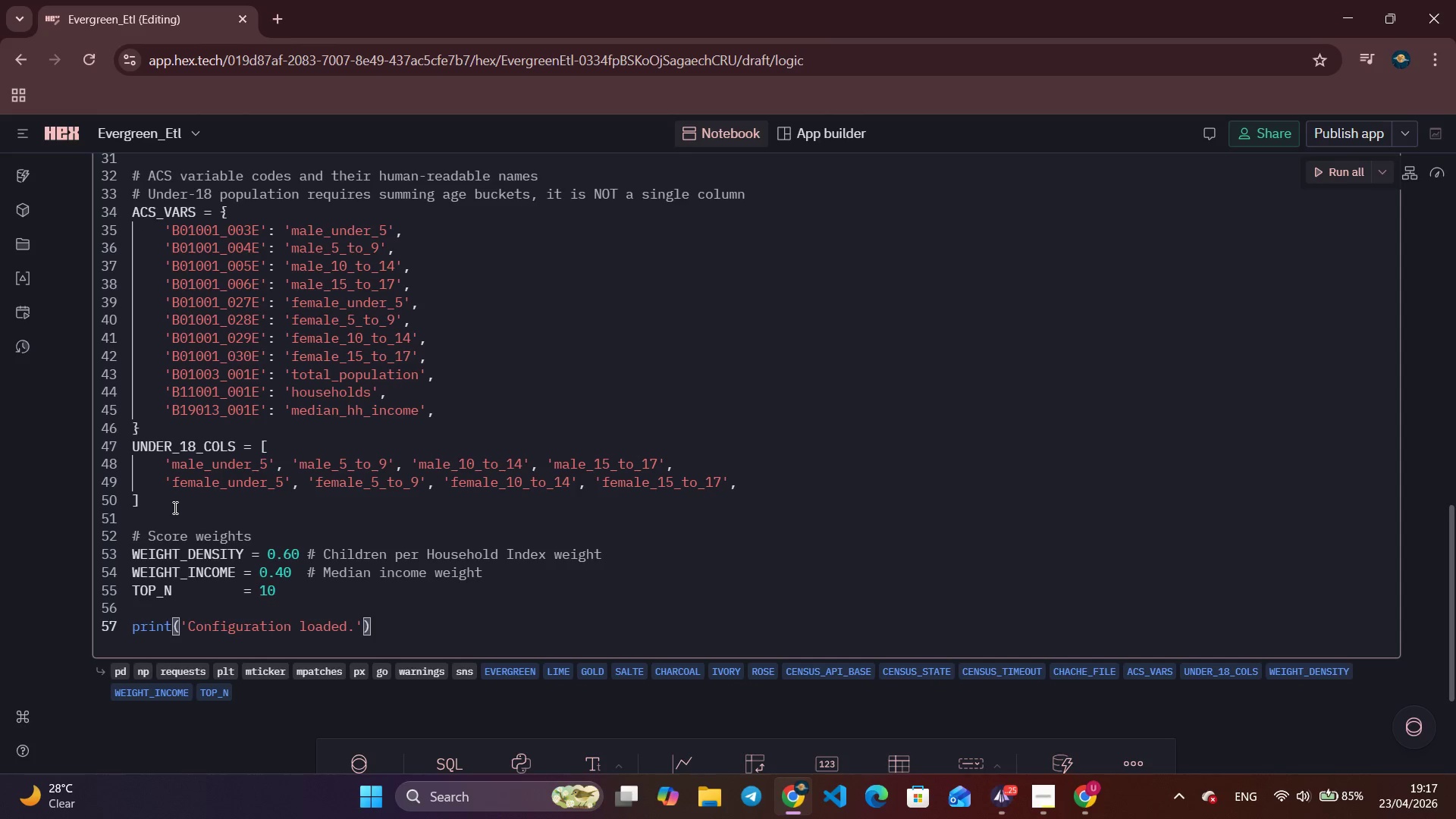 
key(ArrowRight)
 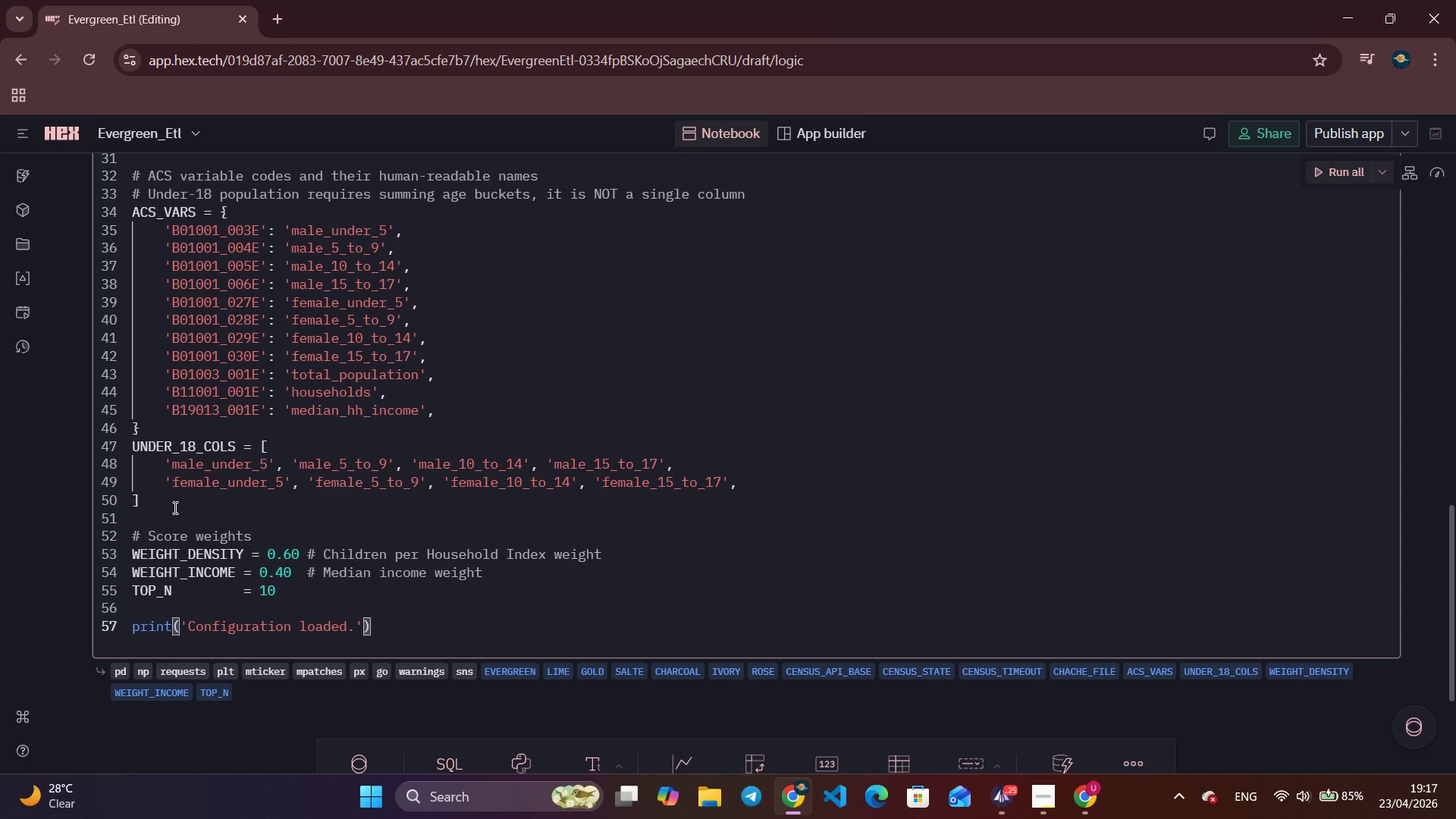 
key(ArrowRight)
 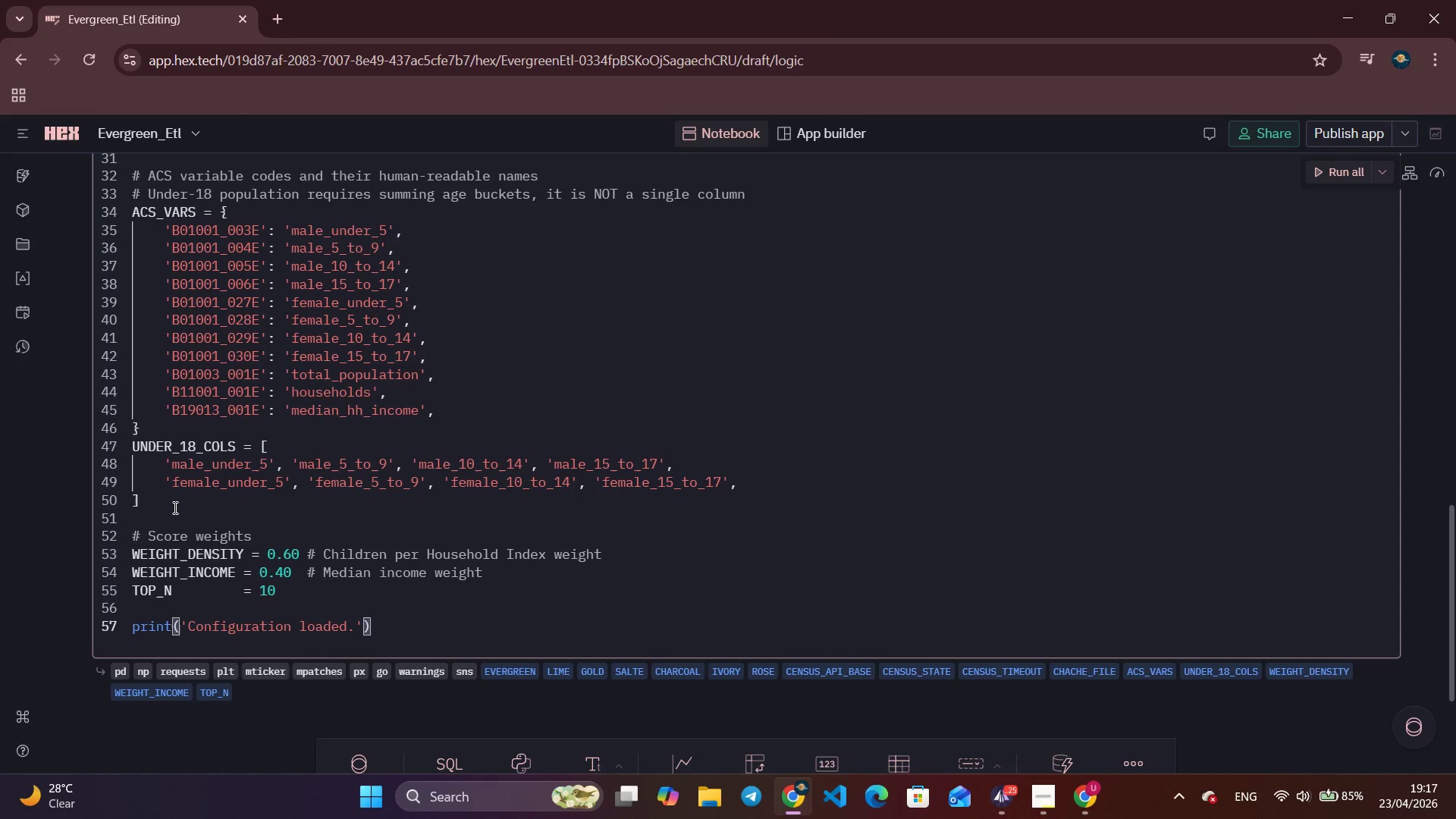 
key(Enter)
 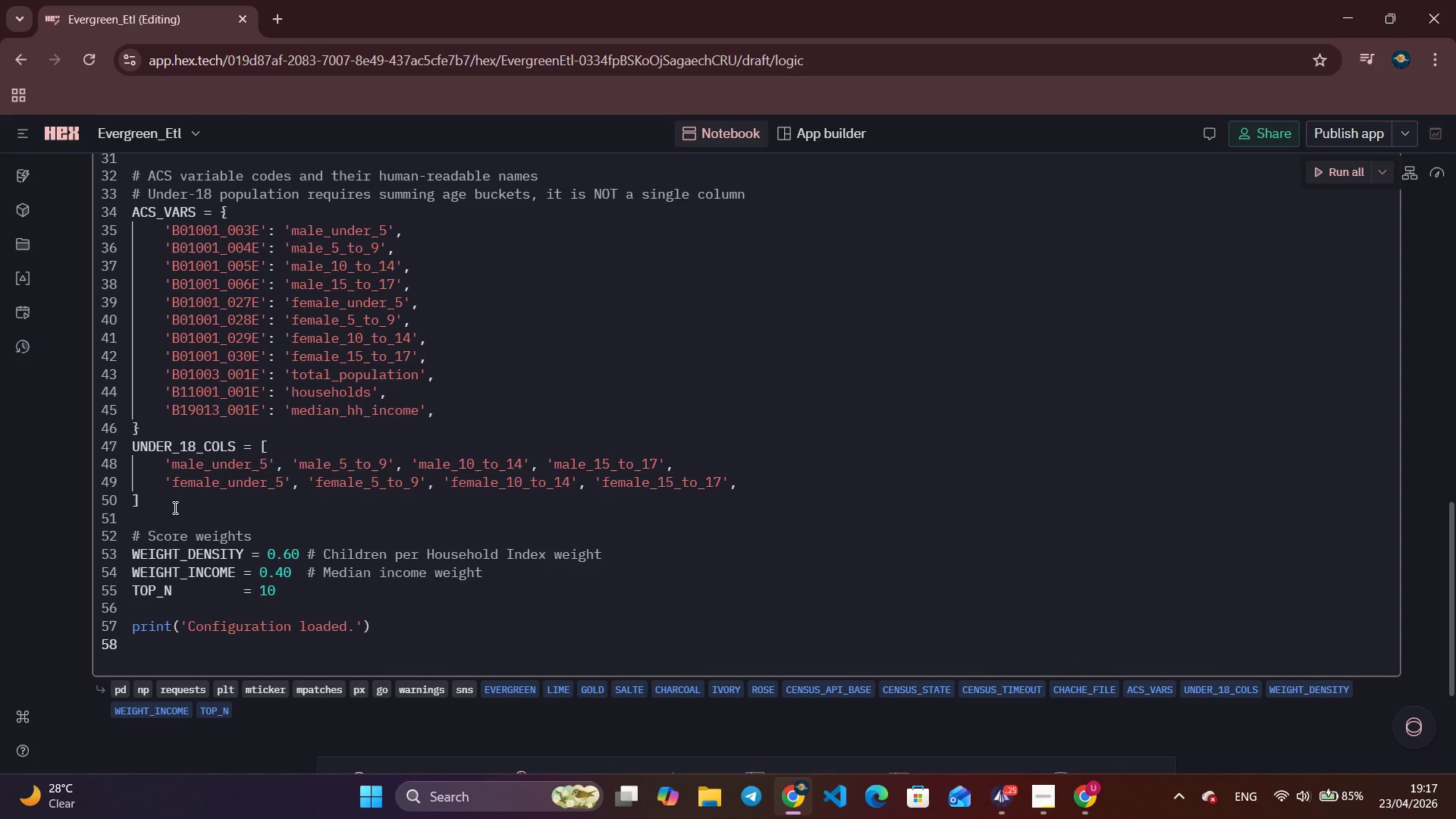 
type(print(f'')
 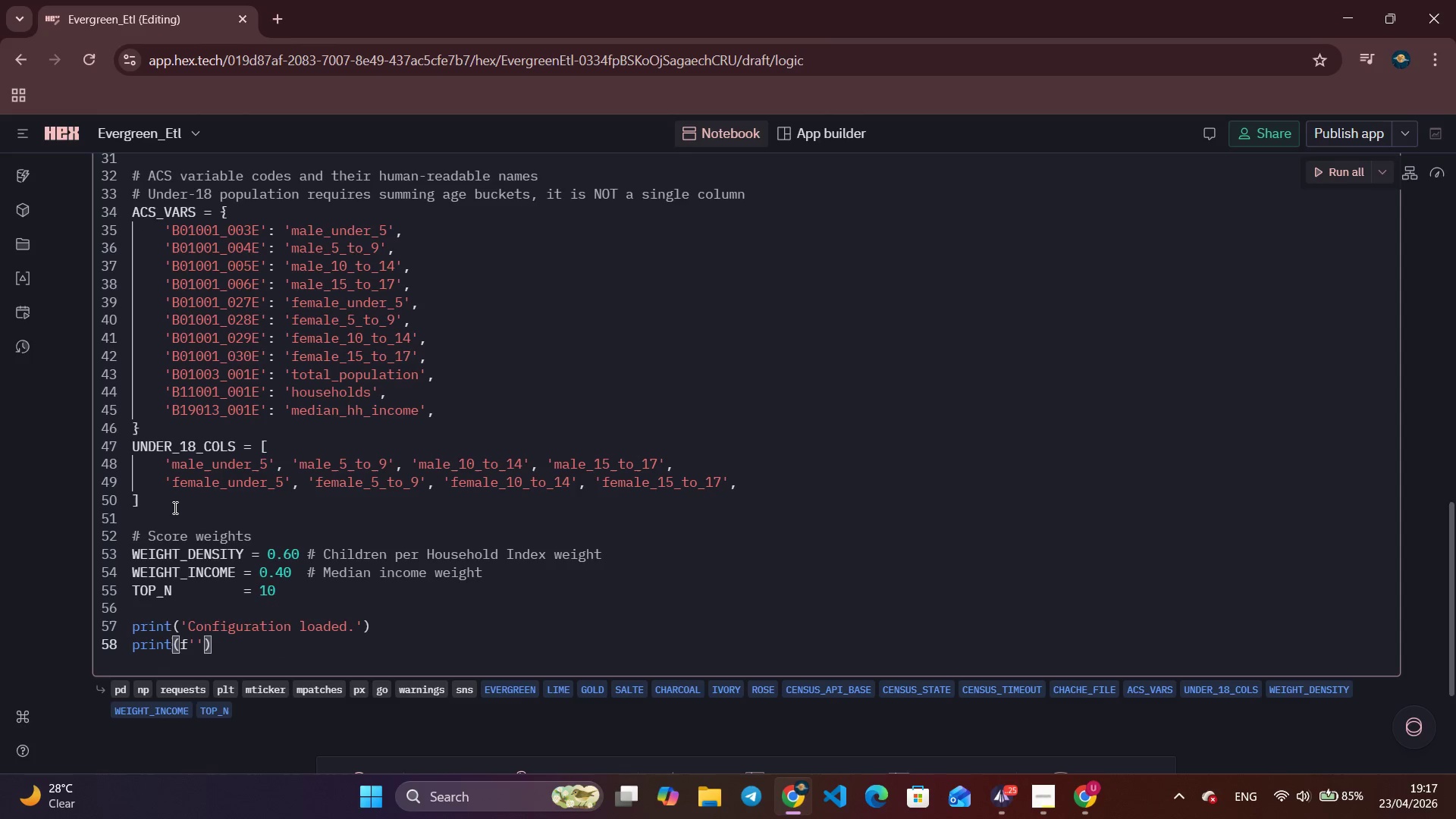 
key(ArrowLeft)
 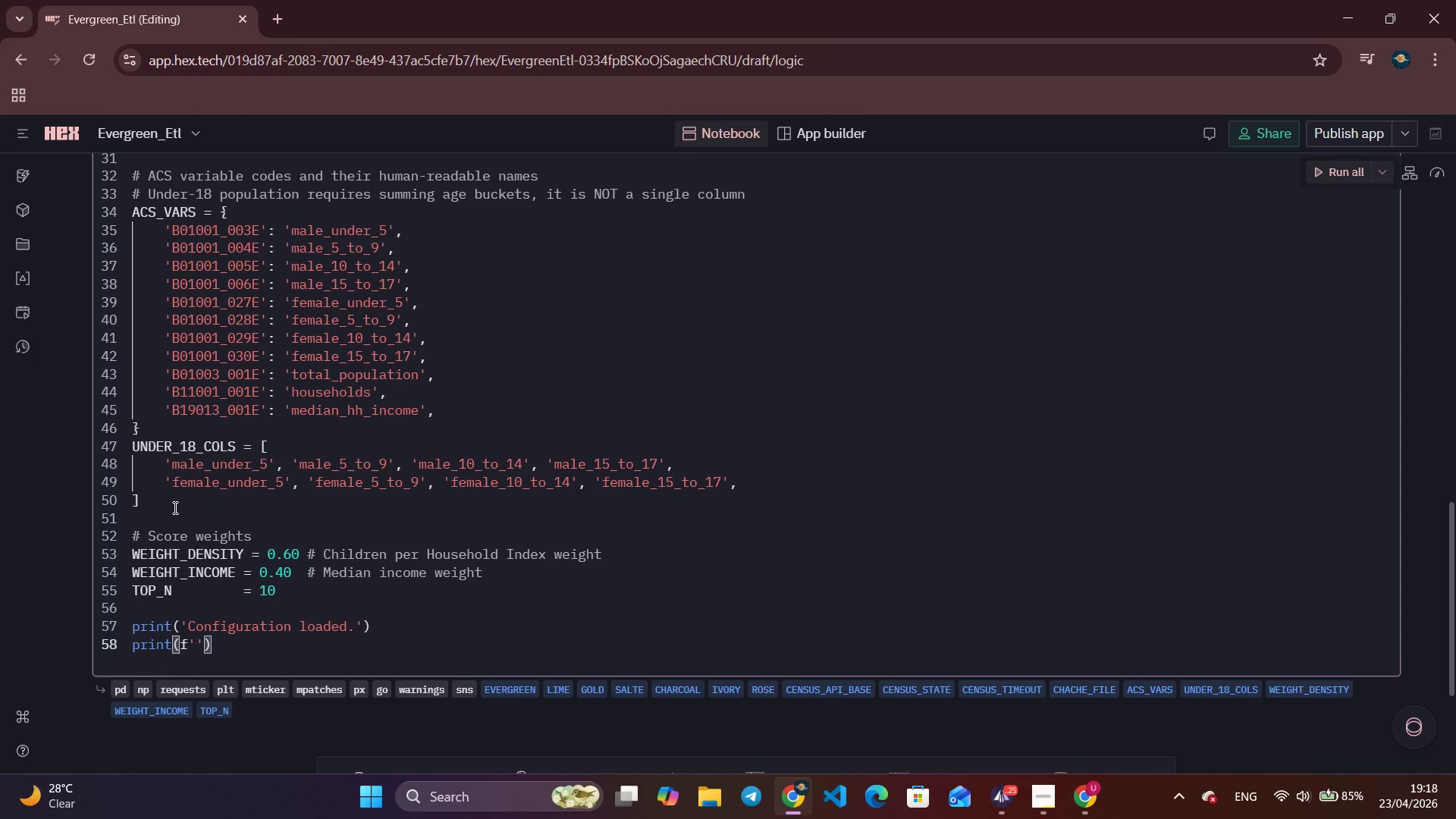 
type(Census API : )
key(Tab)
 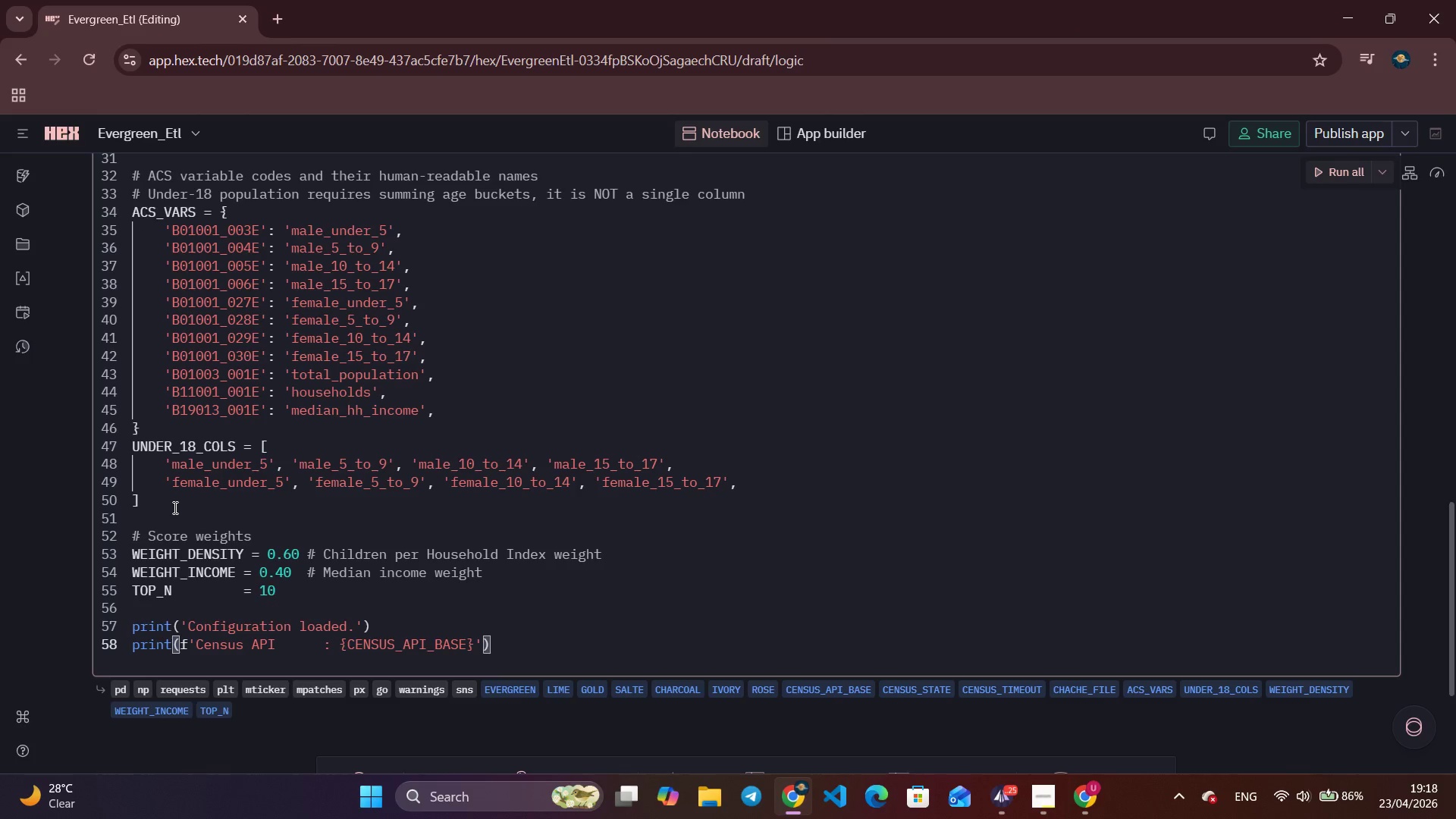 
key(Enter)
 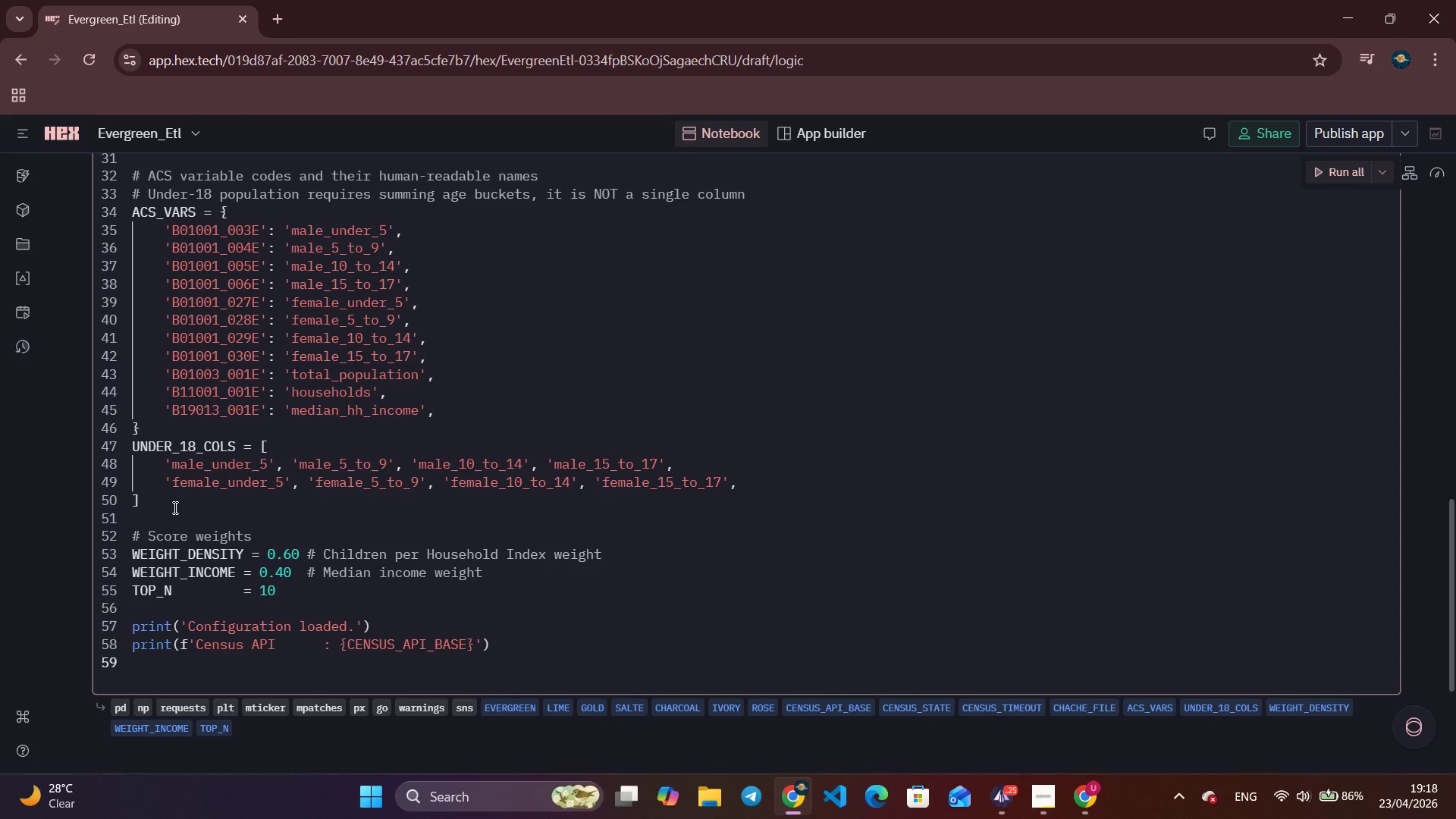 
type(P)
key(Backspace)
type(print(f'')
 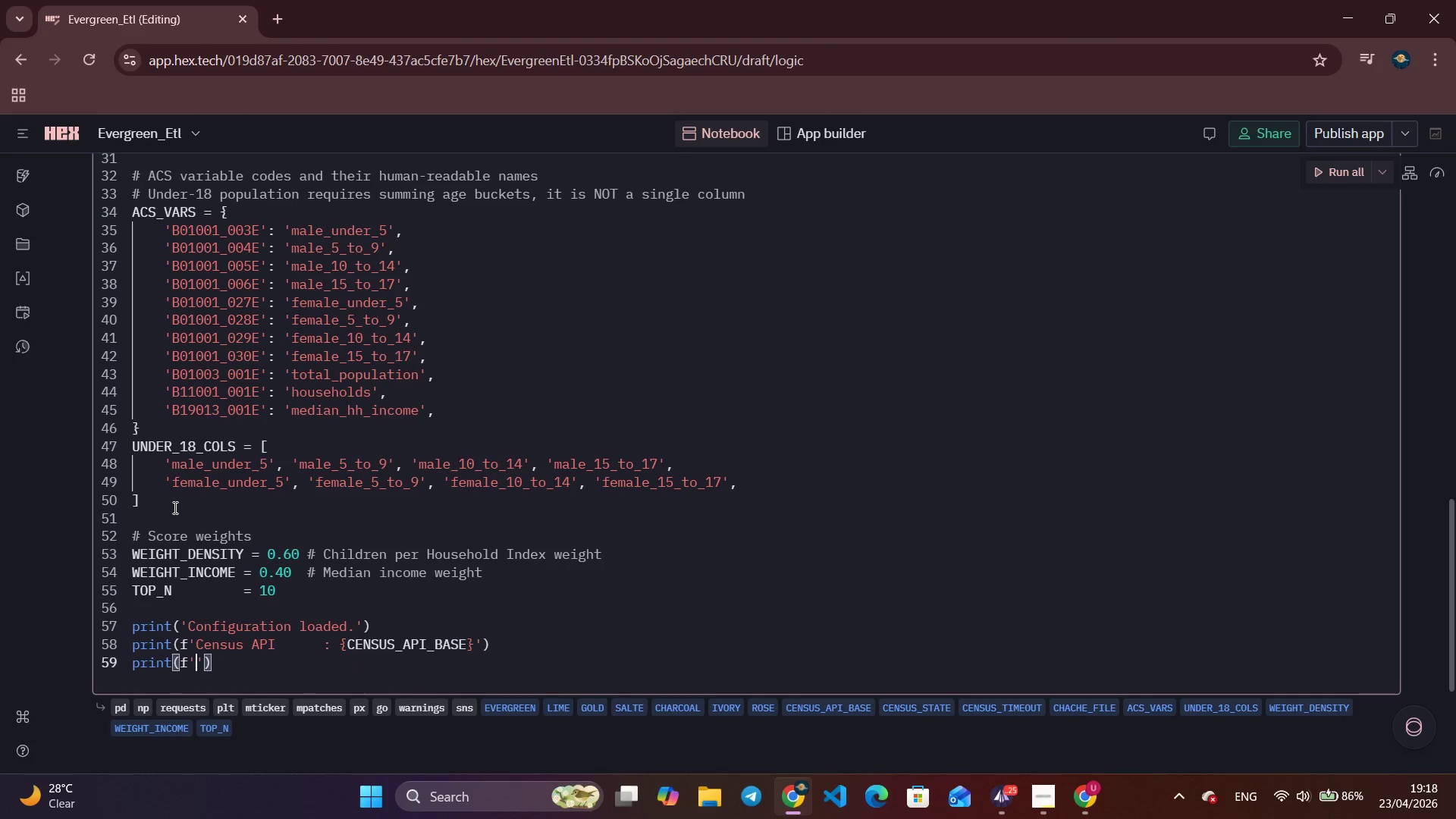 
 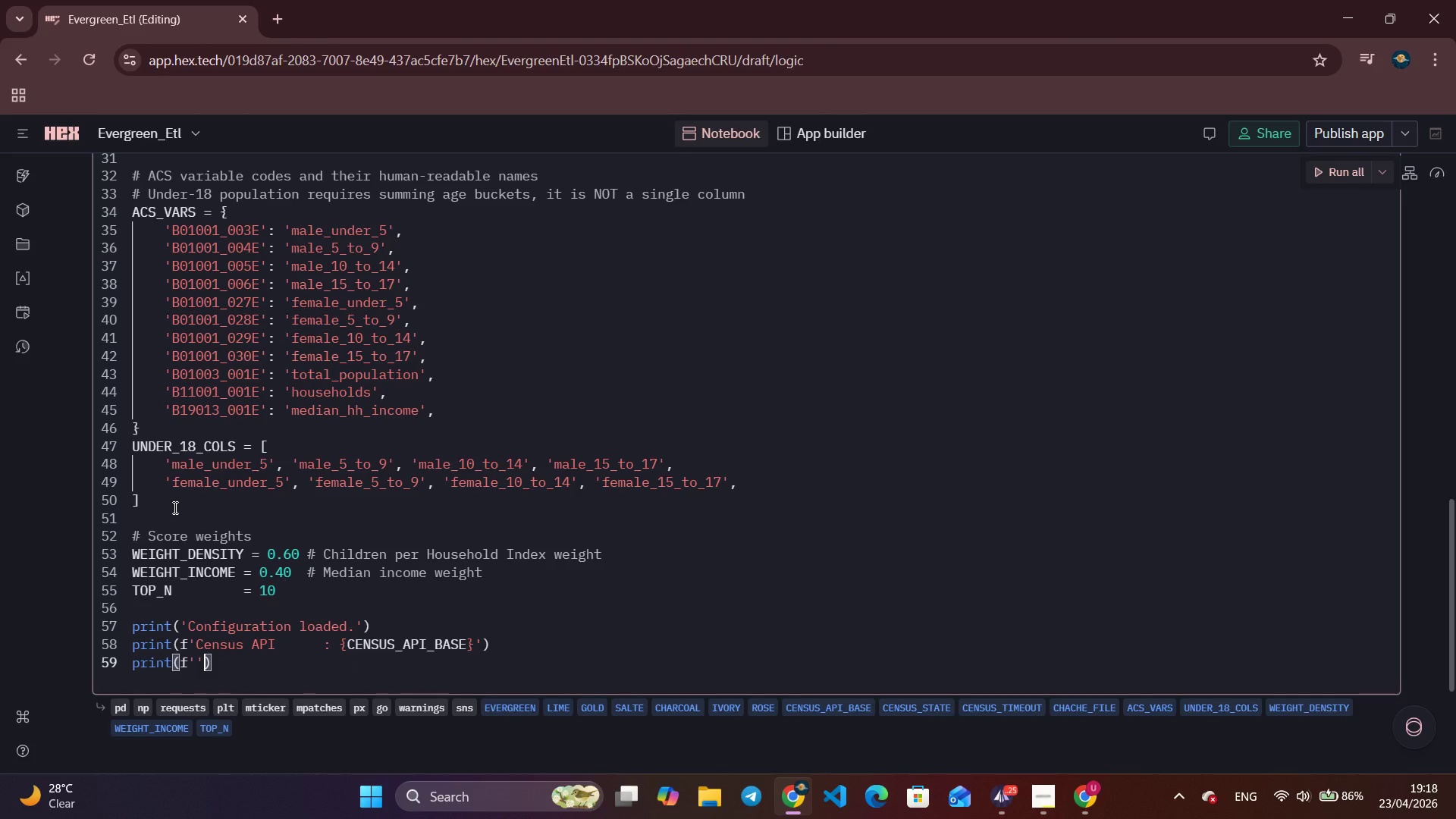 
key(ArrowLeft)
 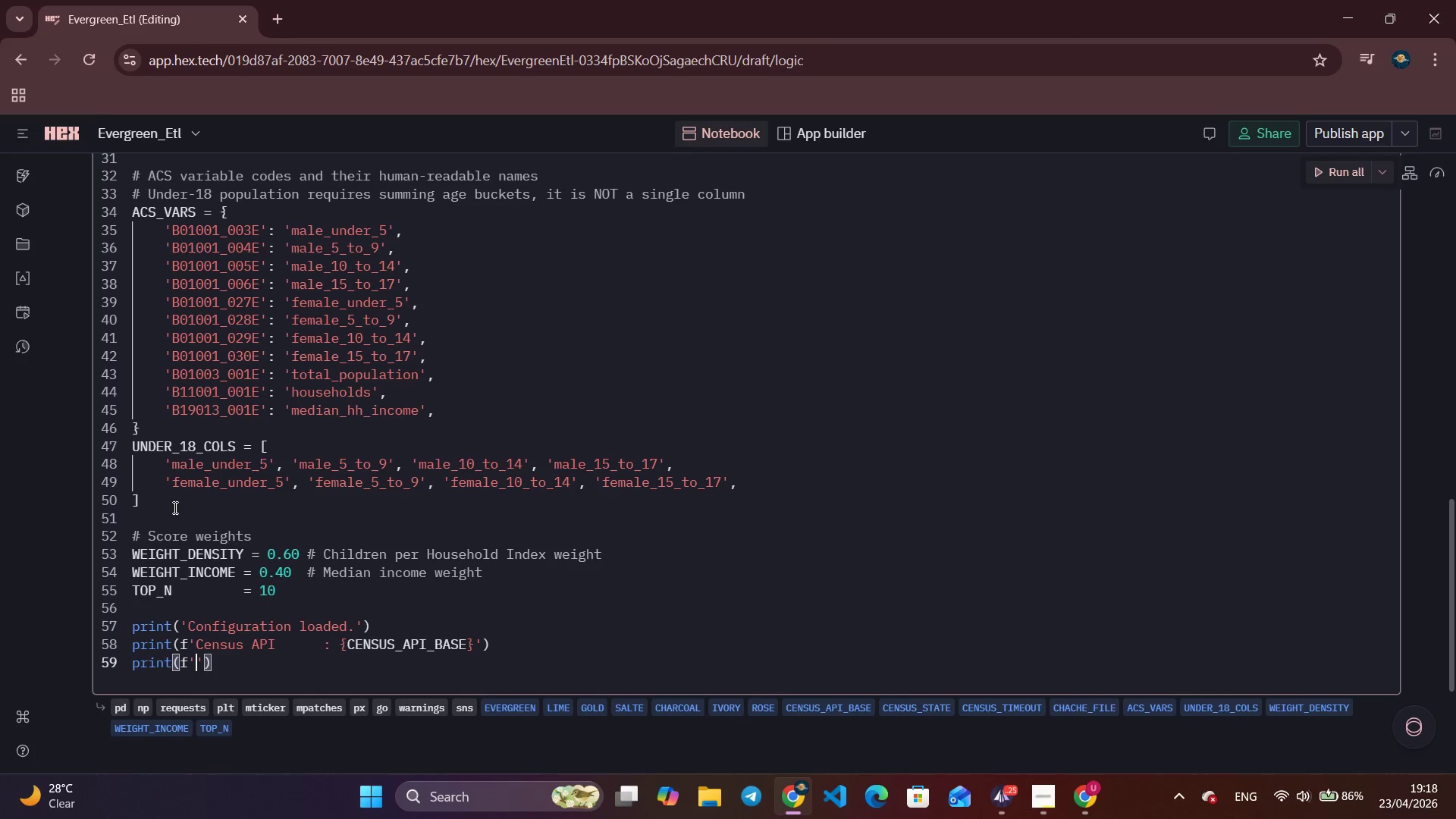 
type(State FIPS)
key(Backspace)
key(Backspace)
type(" )
key(Backspace)
key(Backspace)
type(: )
key(Tab)
 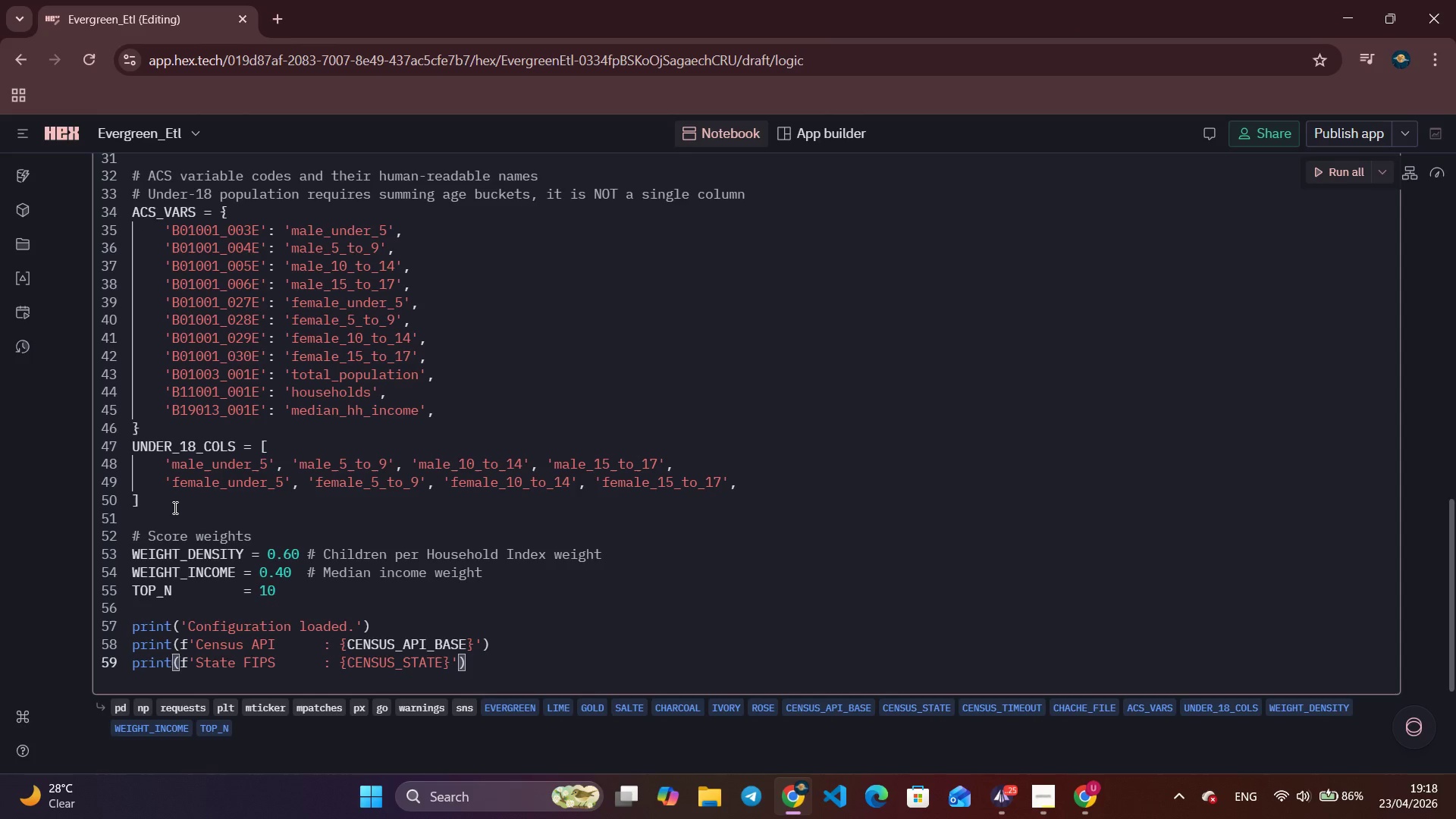 
key(ArrowLeft)
 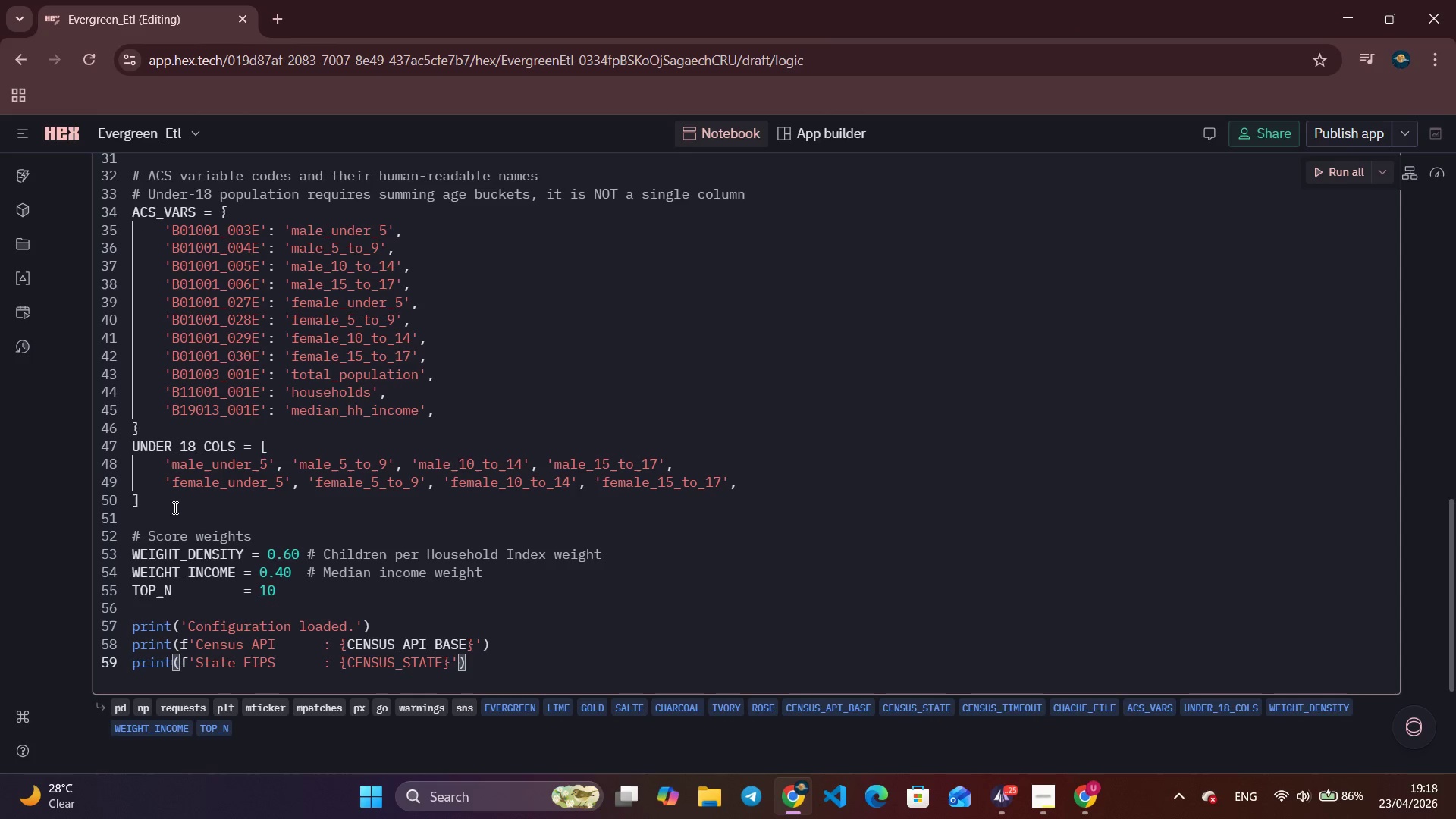 
key(ArrowLeft)
 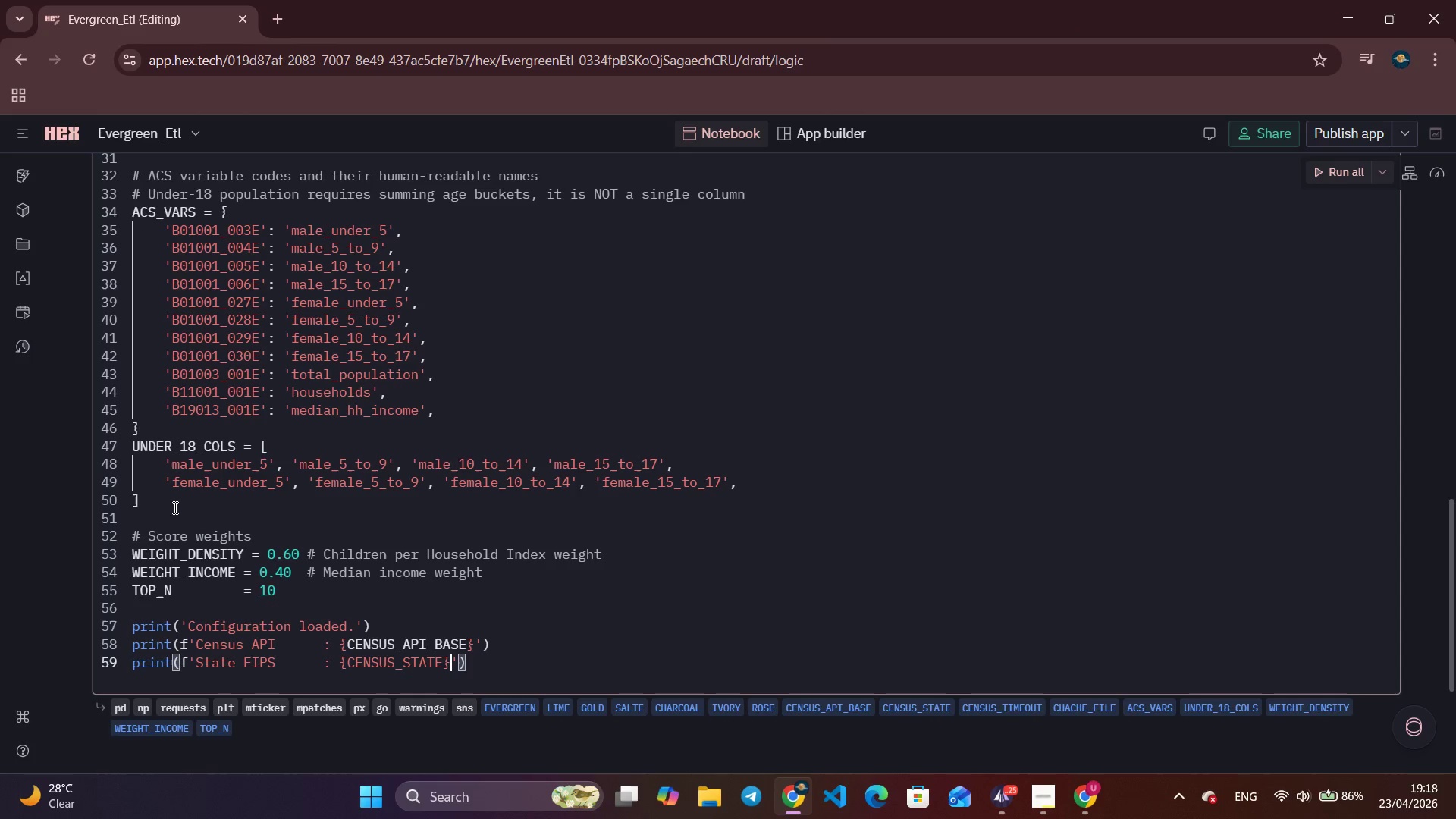 
type( (Illi)
key(Backspace)
key(Backspace)
key(Backspace)
key(Backspace)
type(iL)
key(Tab)
 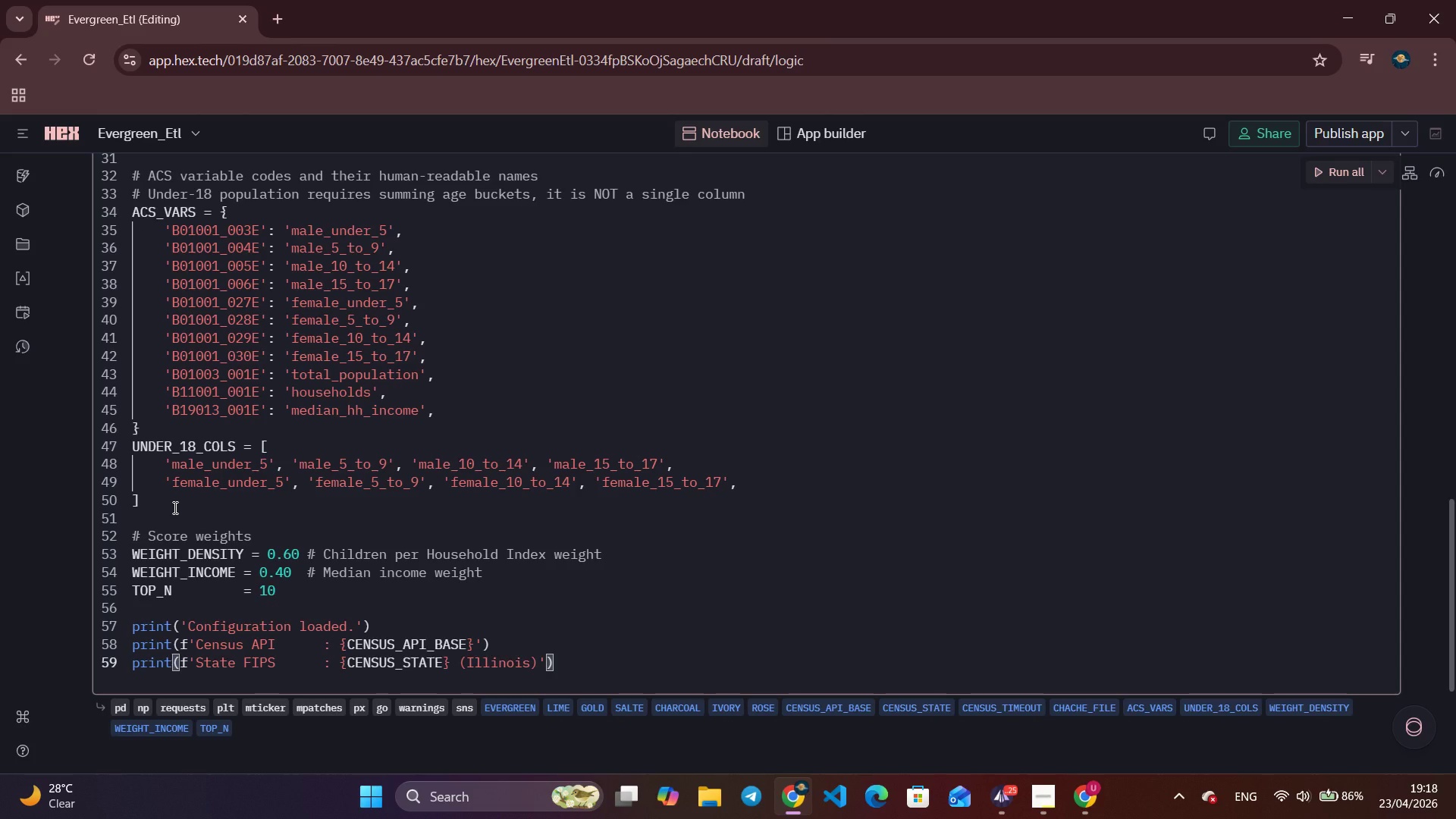 
key(Enter)
 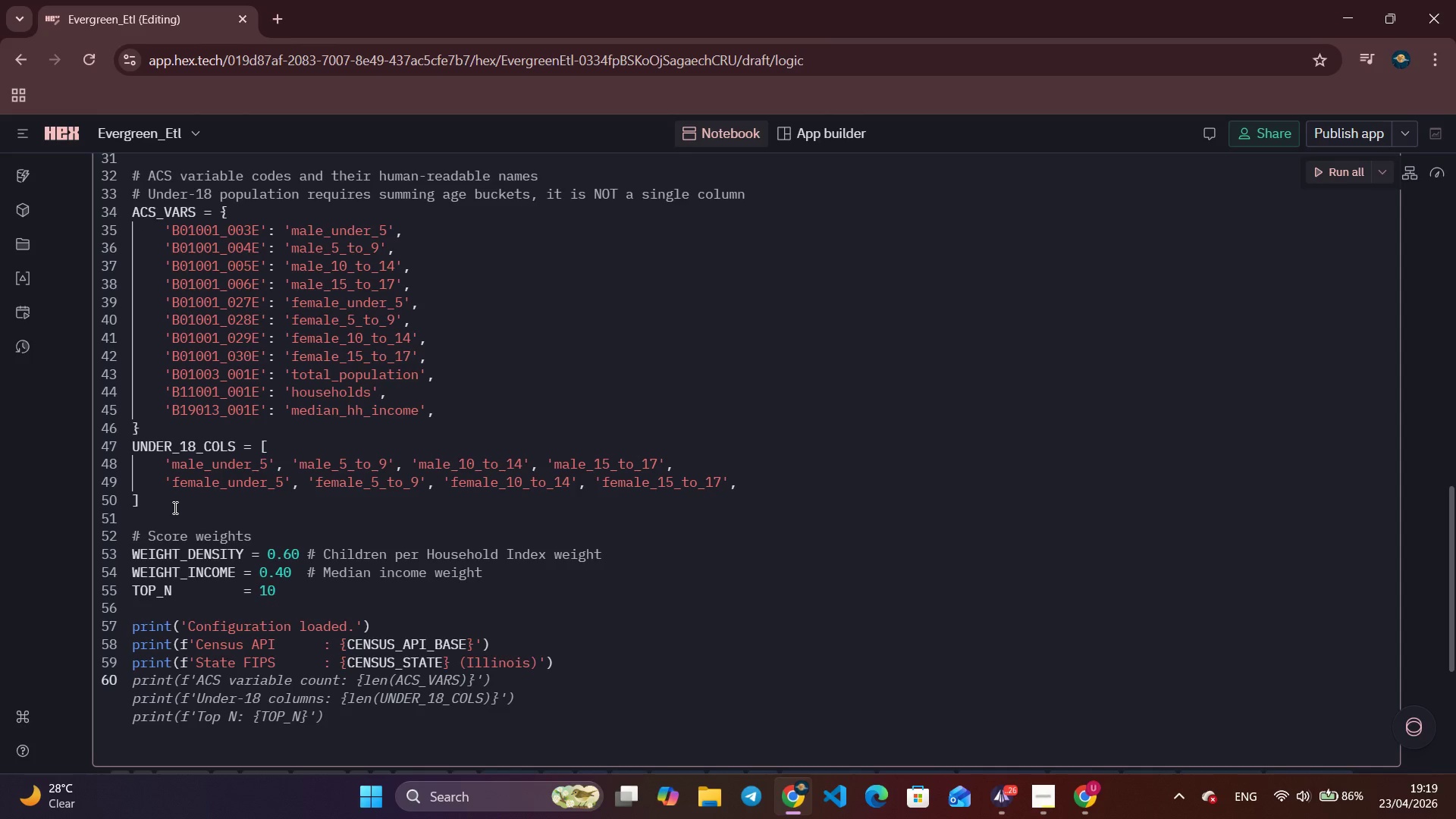 
wait(35.31)
 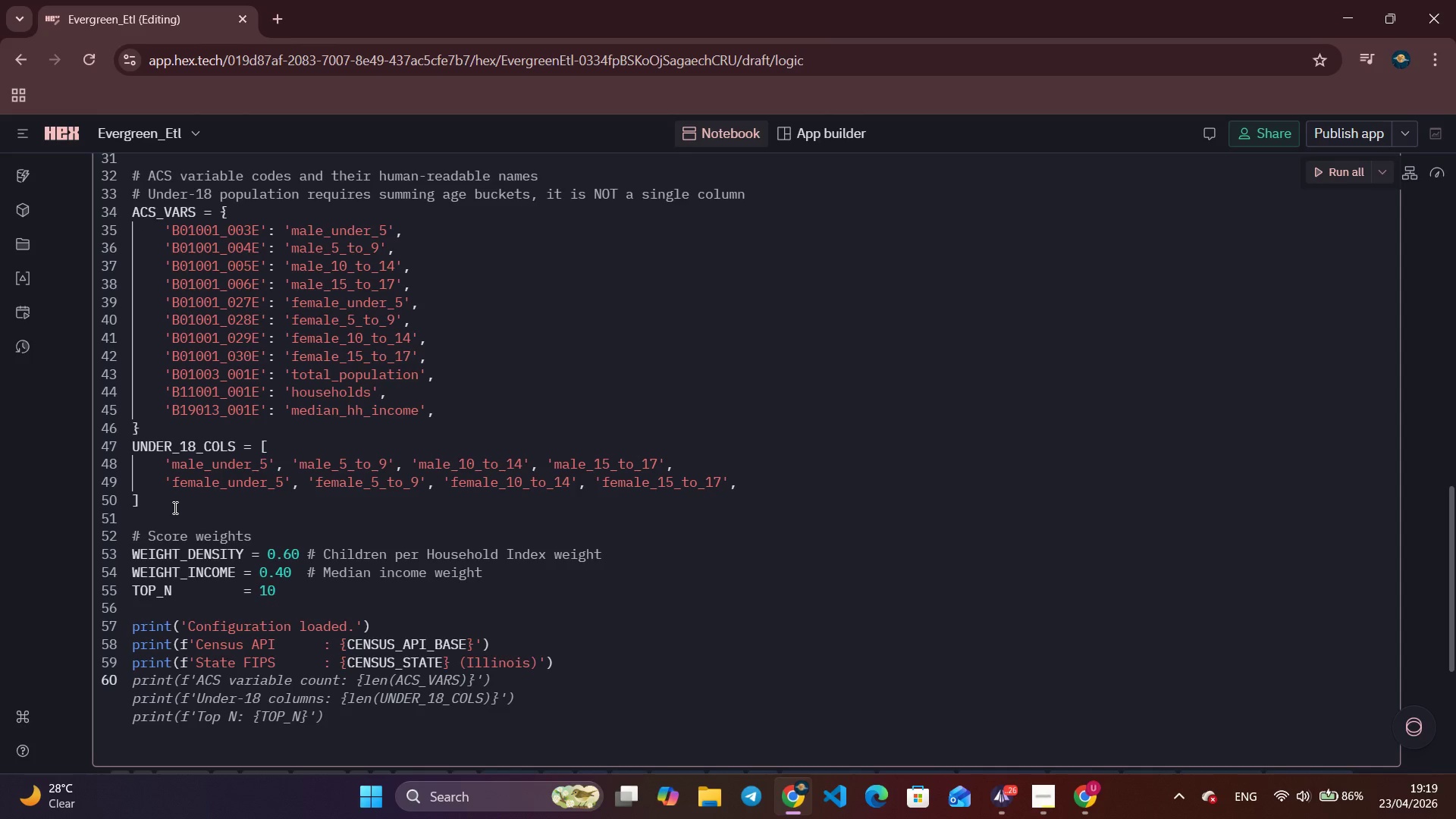 
type(PRINT(F'')
 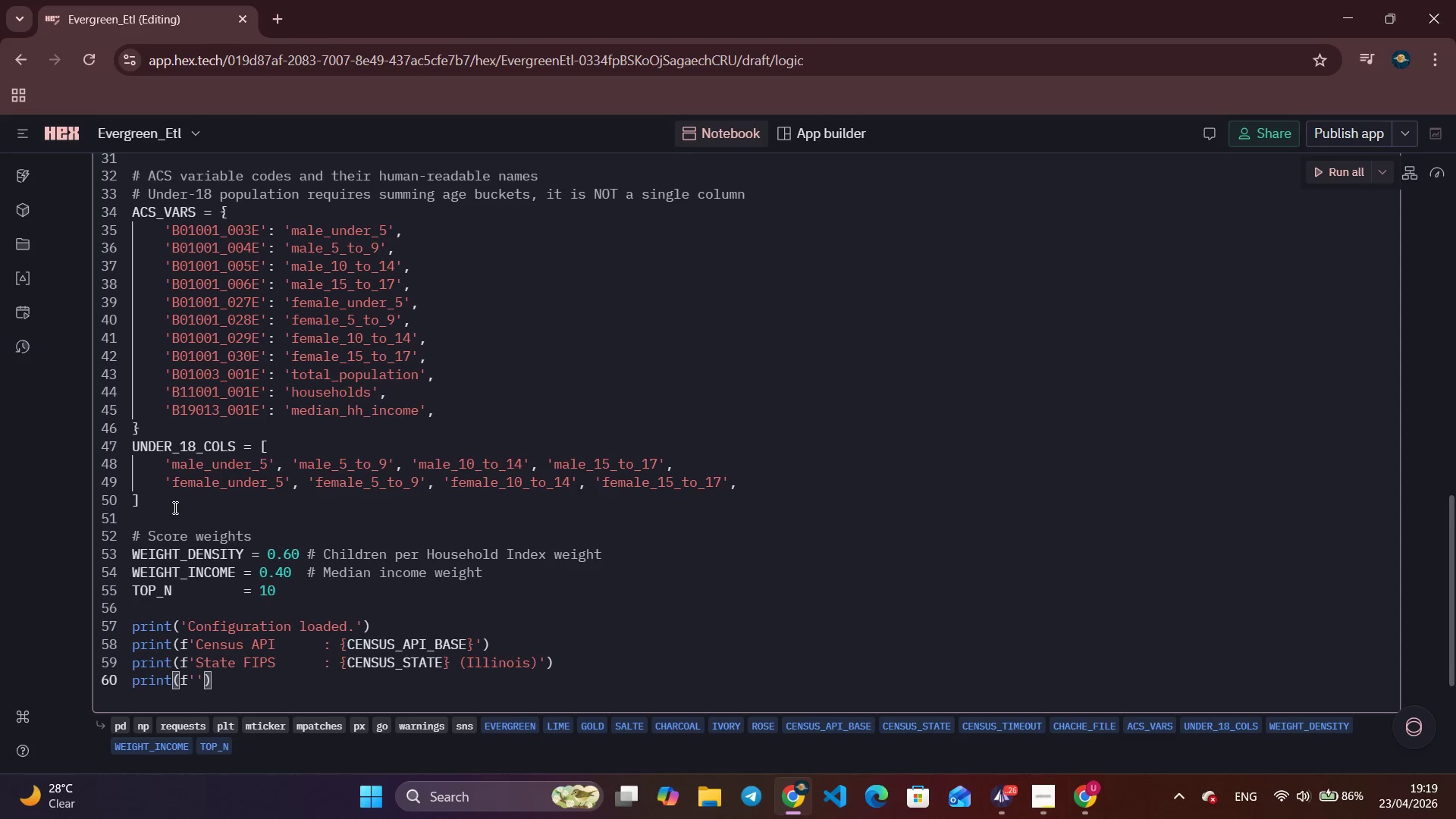 
key(ArrowLeft)
 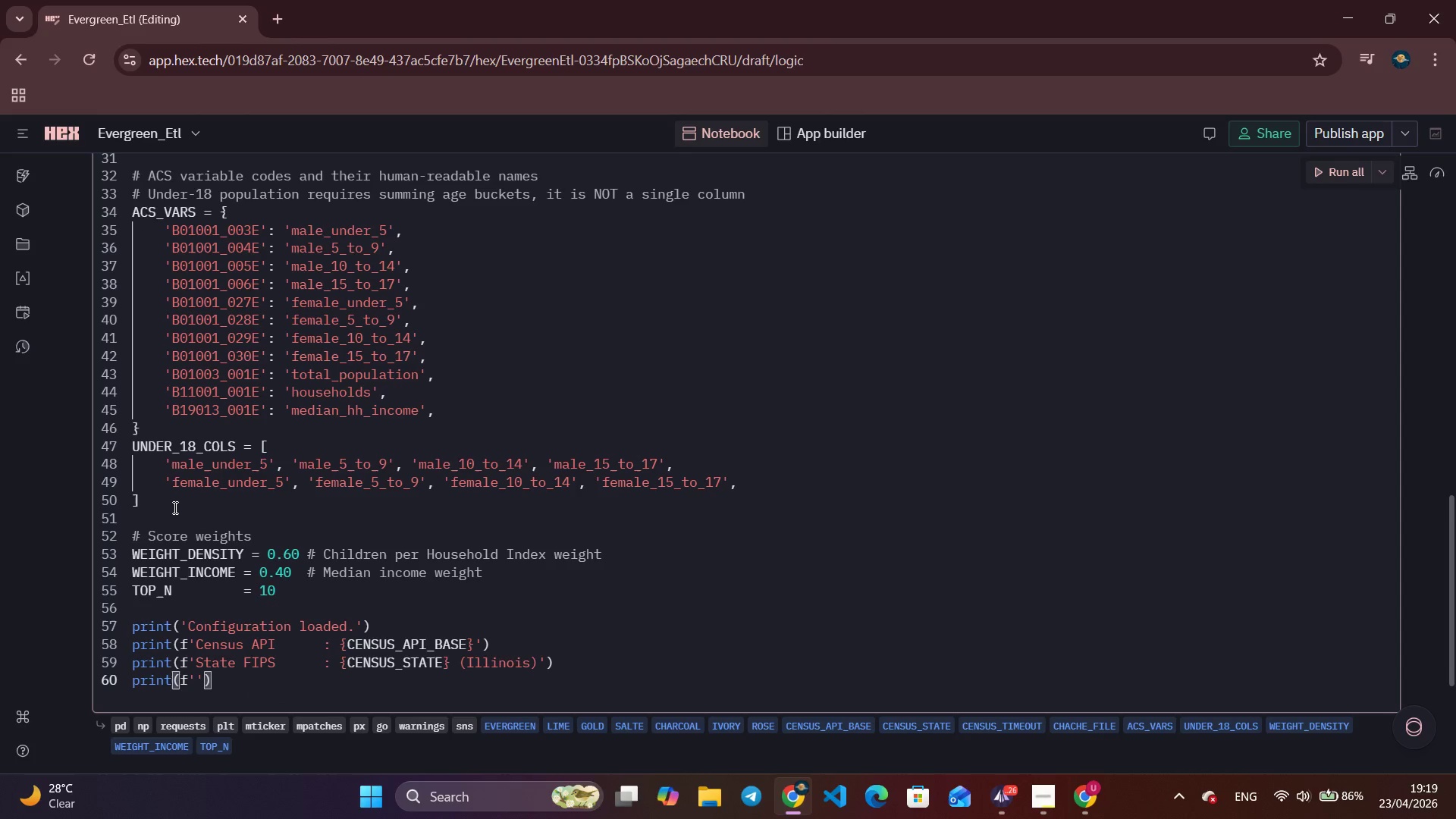 
type(acs VARIA)
 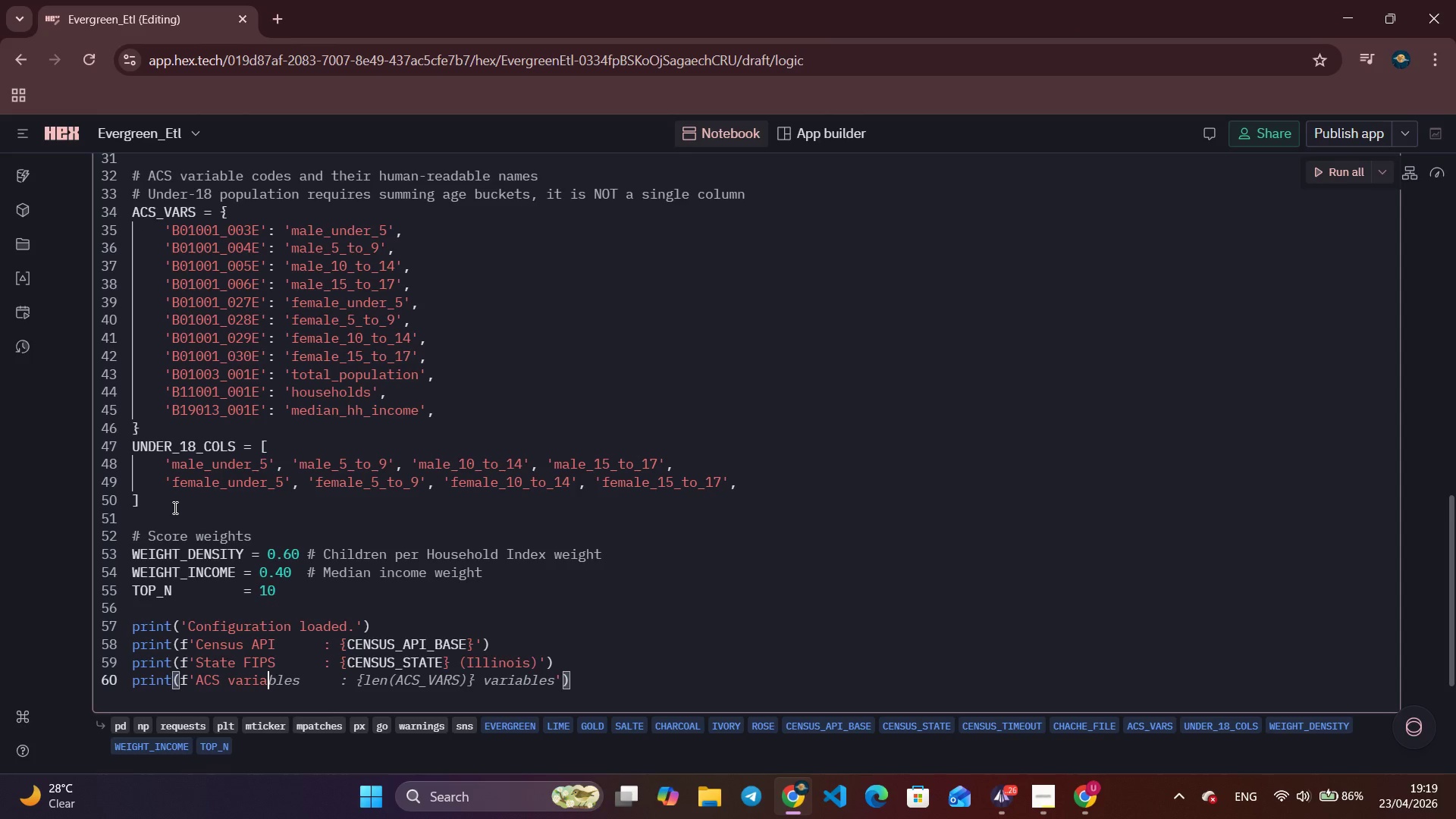 
key(Control+ArrowRight)
 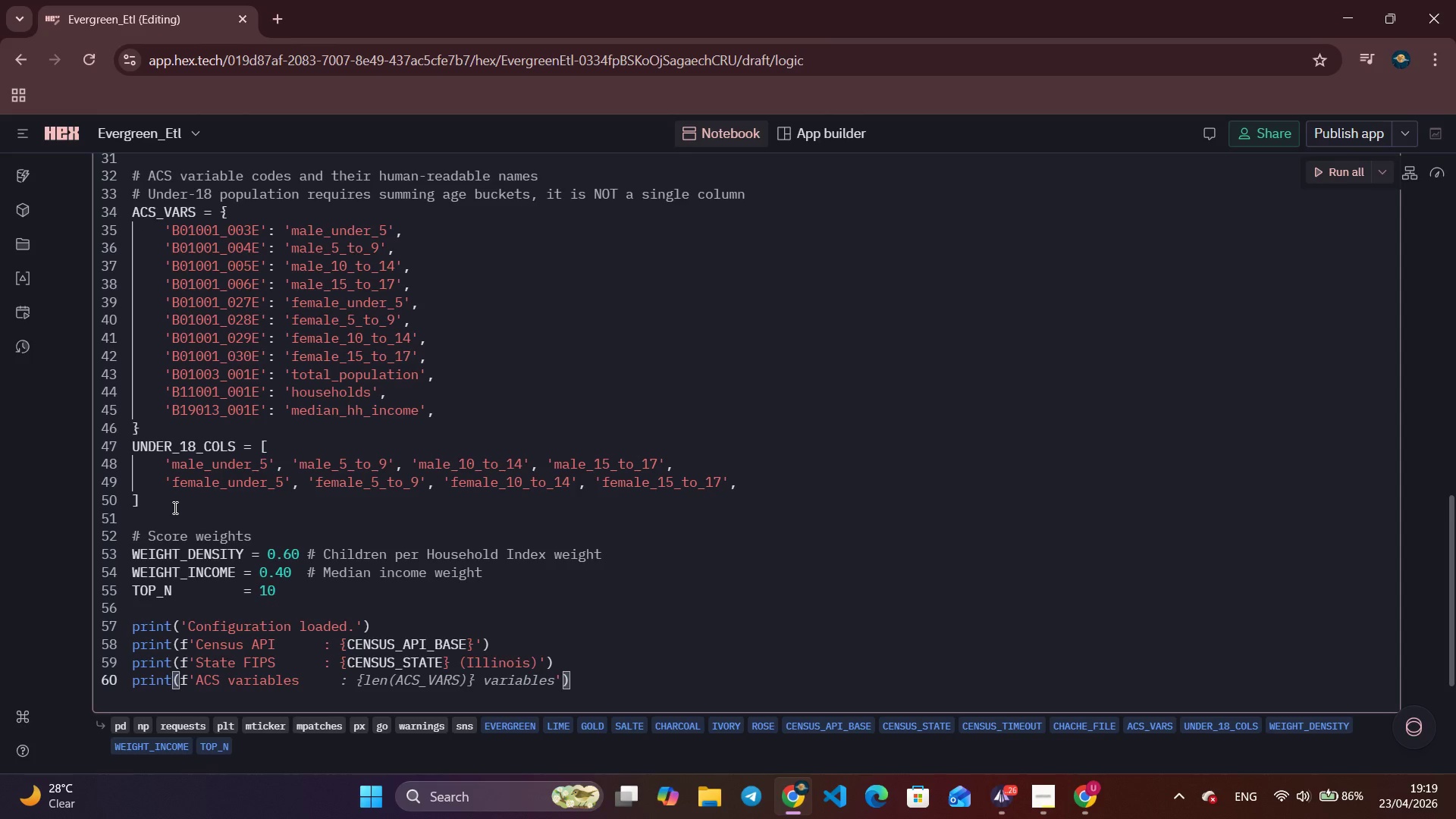 
key(Control+ArrowRight)
 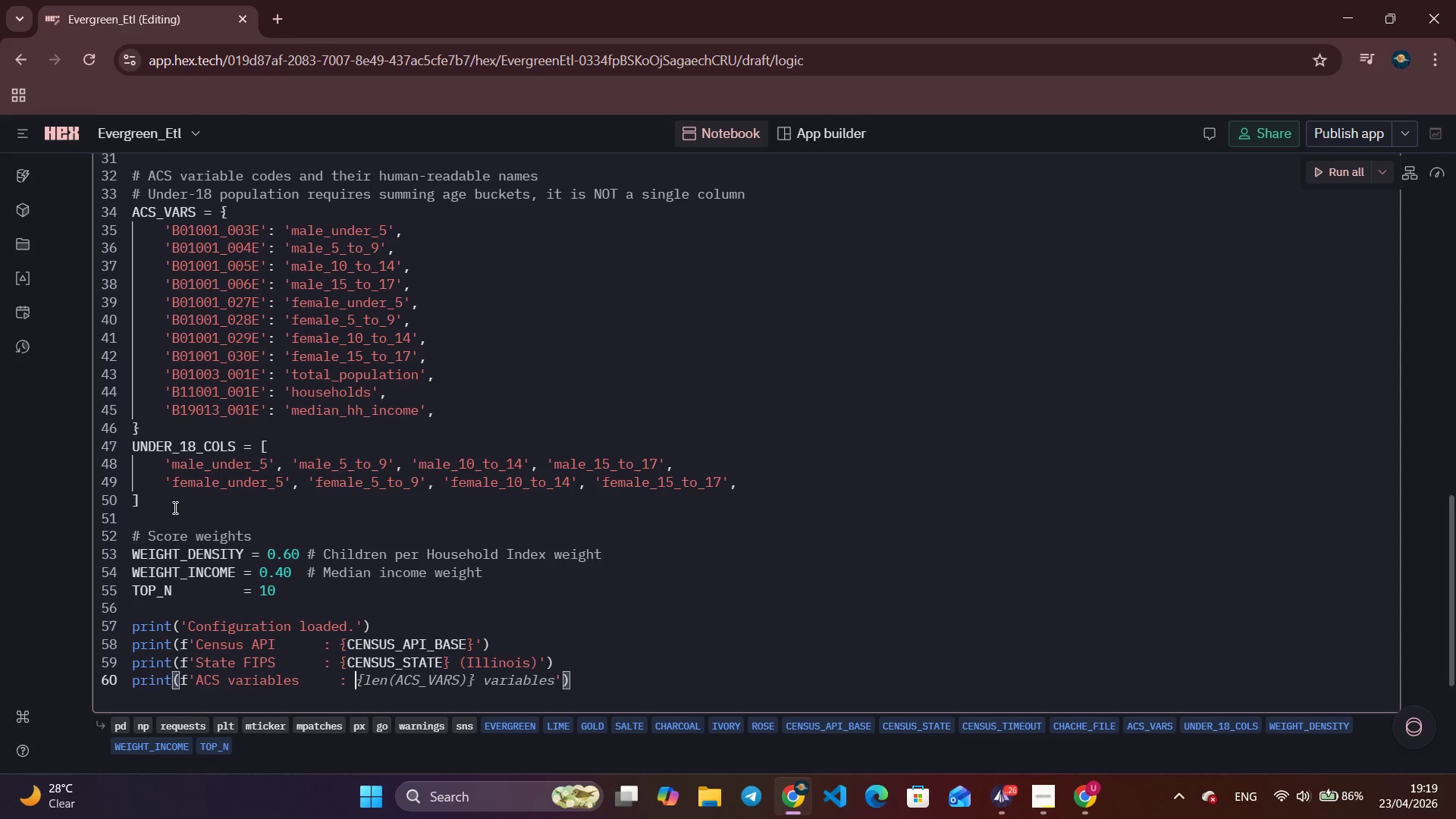 
key(Control+ArrowRight)
 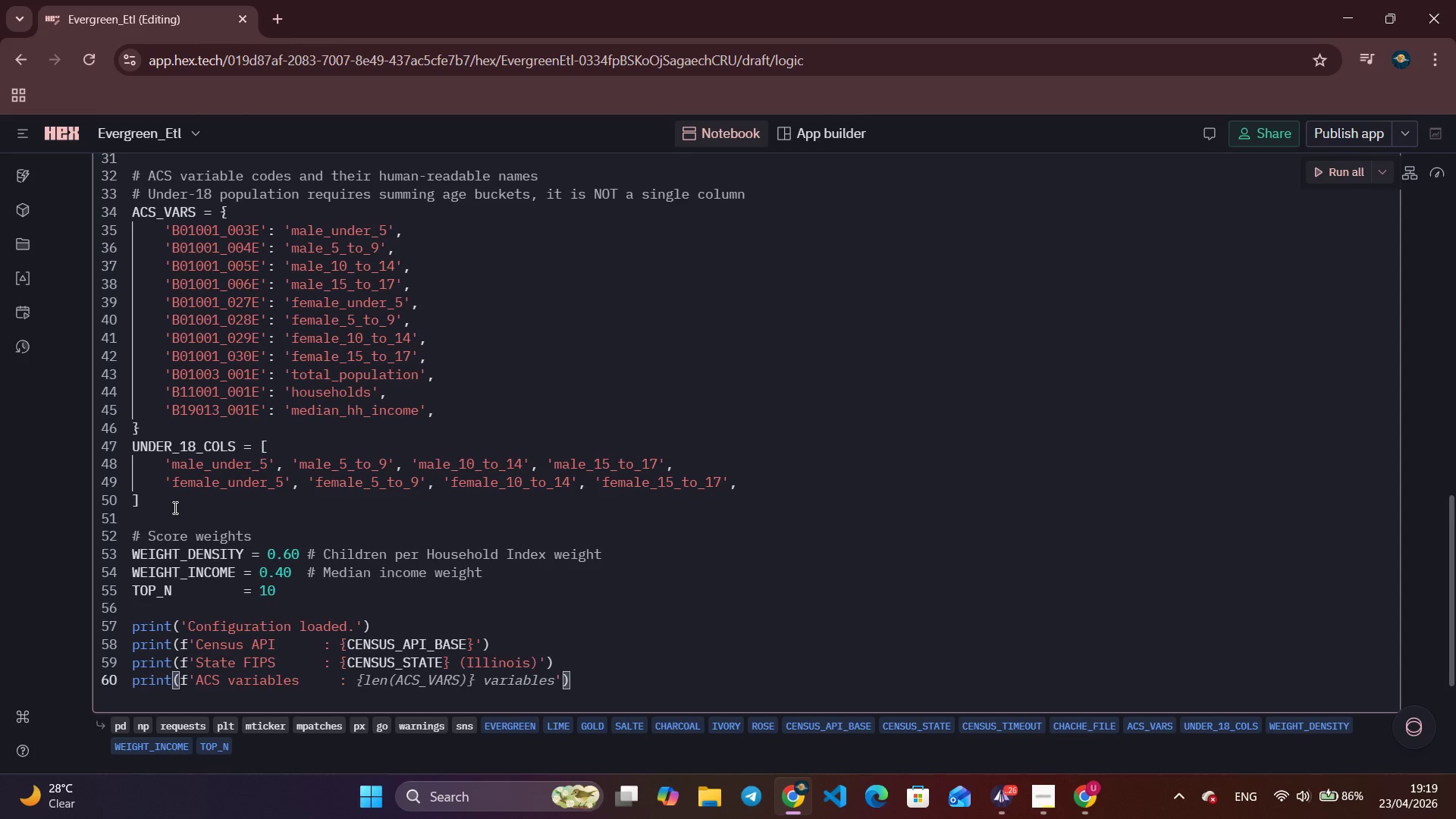 
key(Control+ArrowRight)
 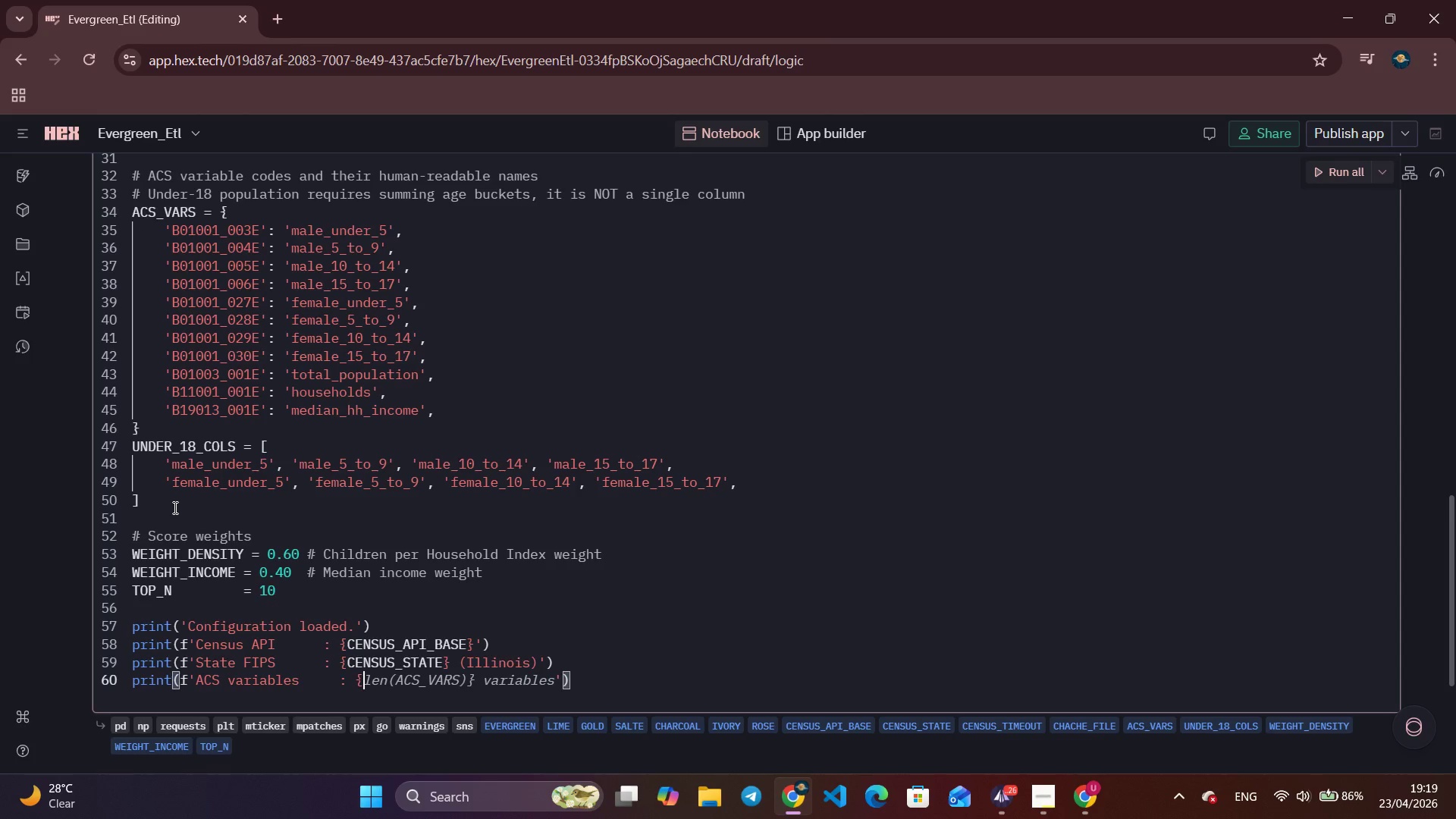 
key(Control+ArrowRight)
 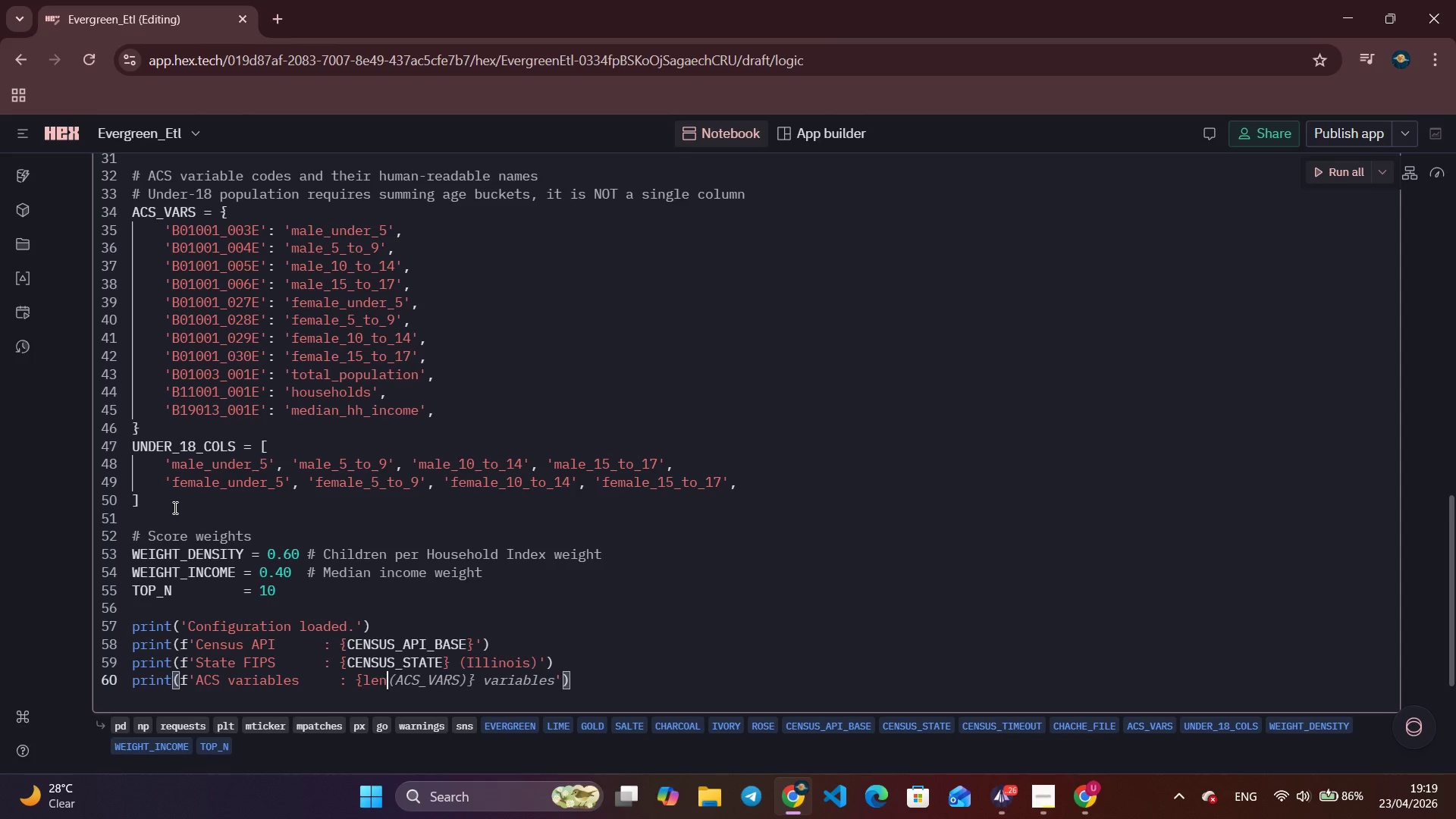 
key(Control+ArrowRight)
 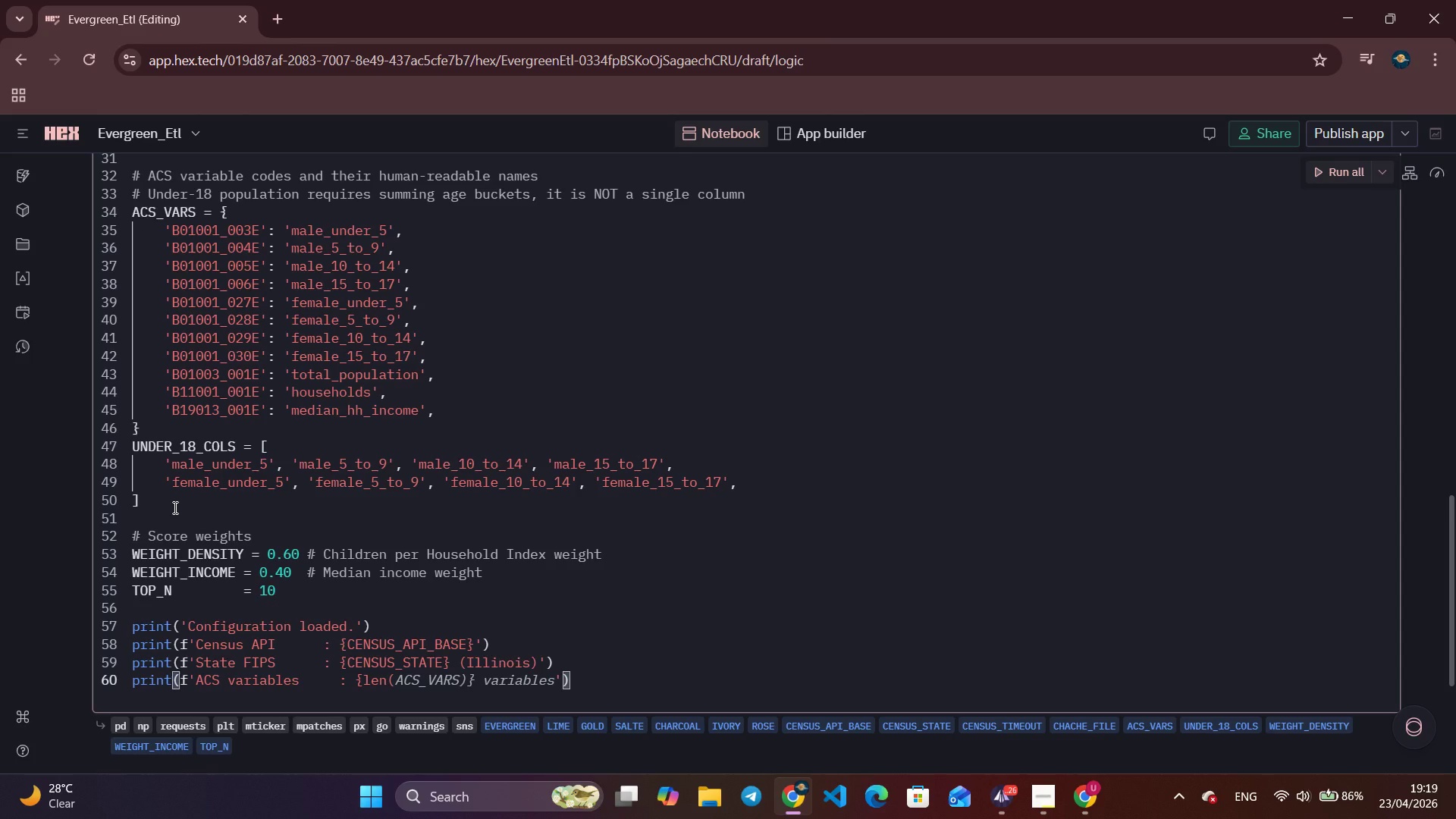 
key(Control+ArrowRight)
 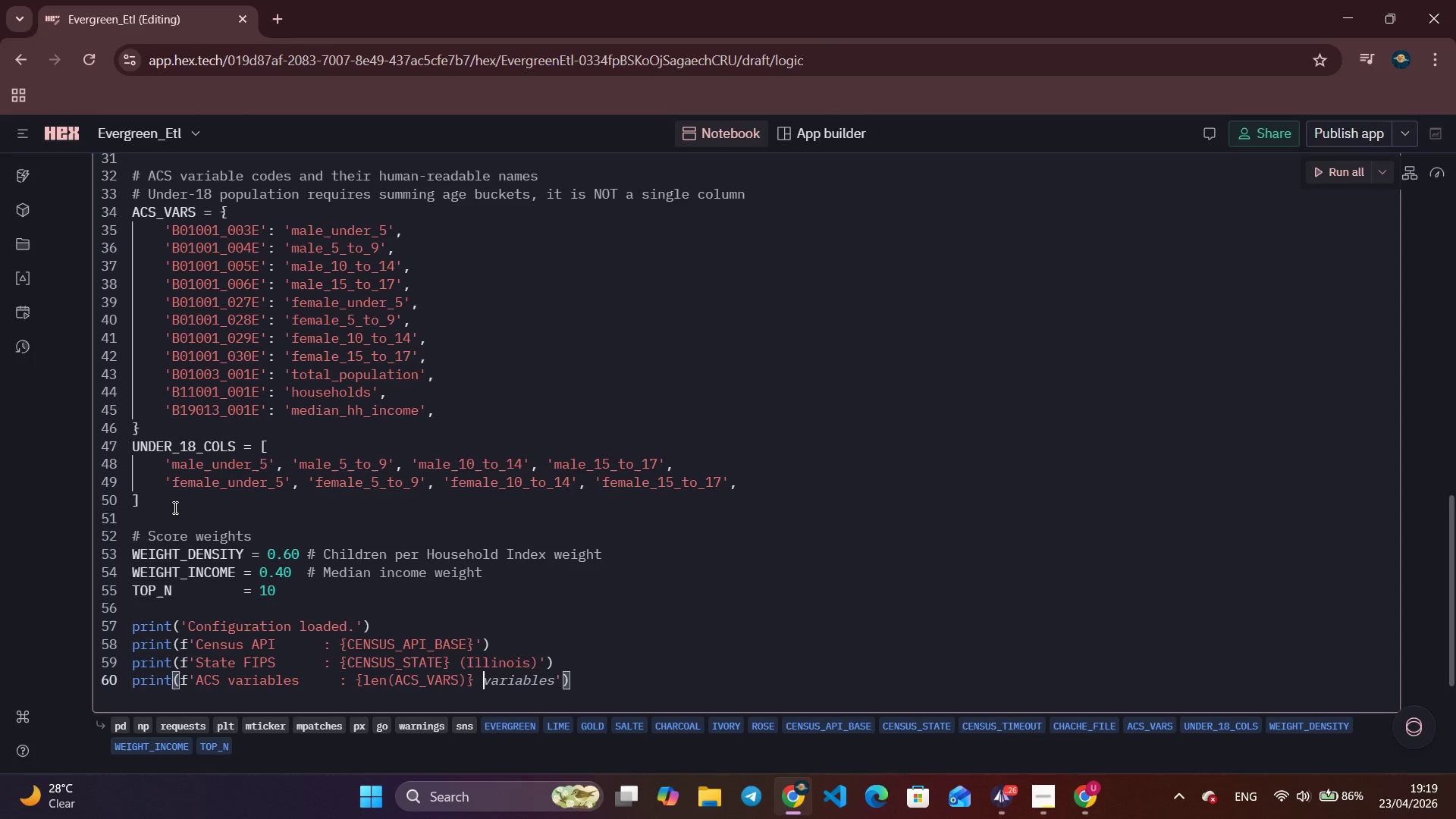 
key(Control+ArrowRight)
 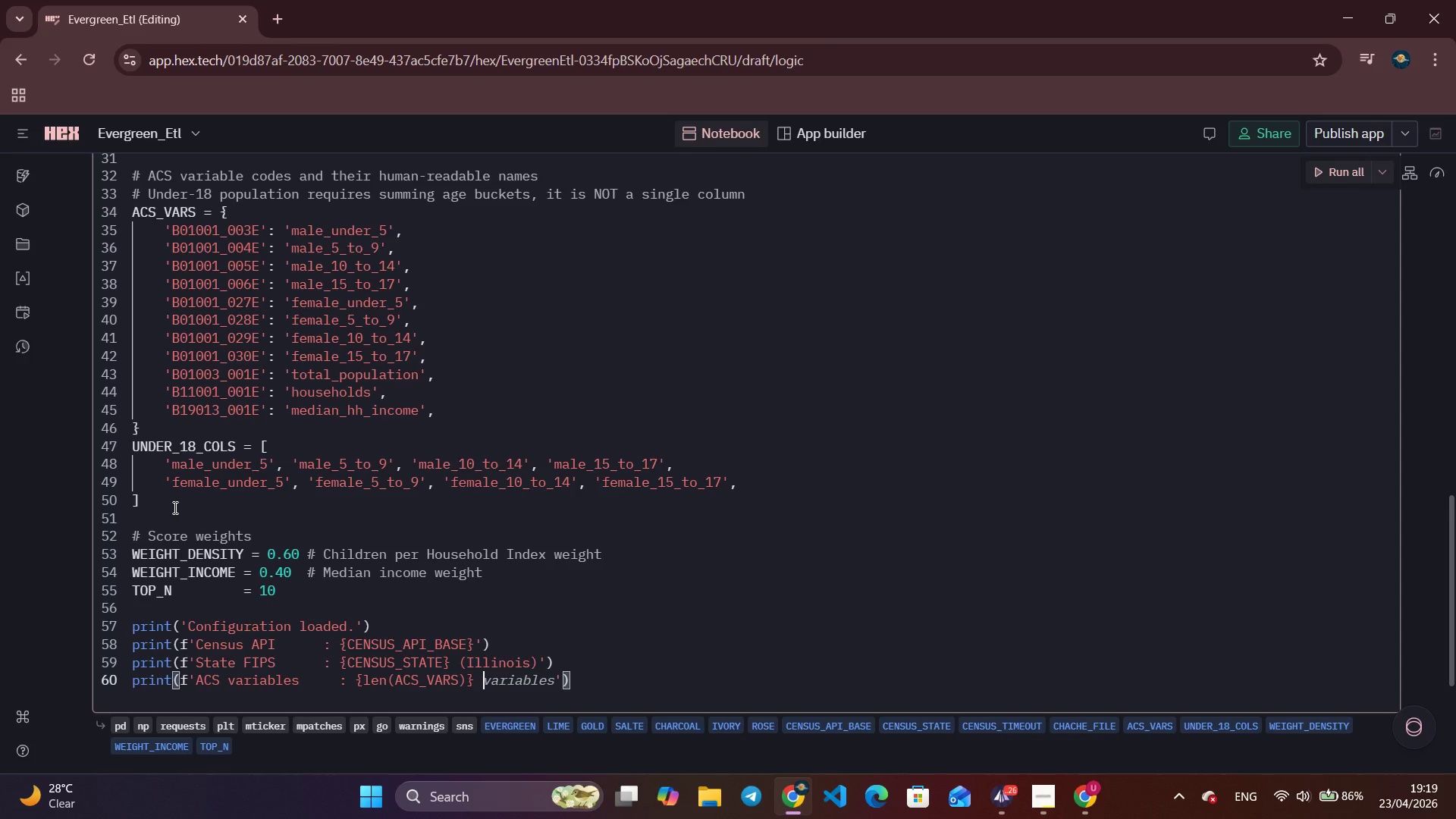 
type((INCLUDING U)
key(Backspace)
type(8 UN)
key(Backspace)
 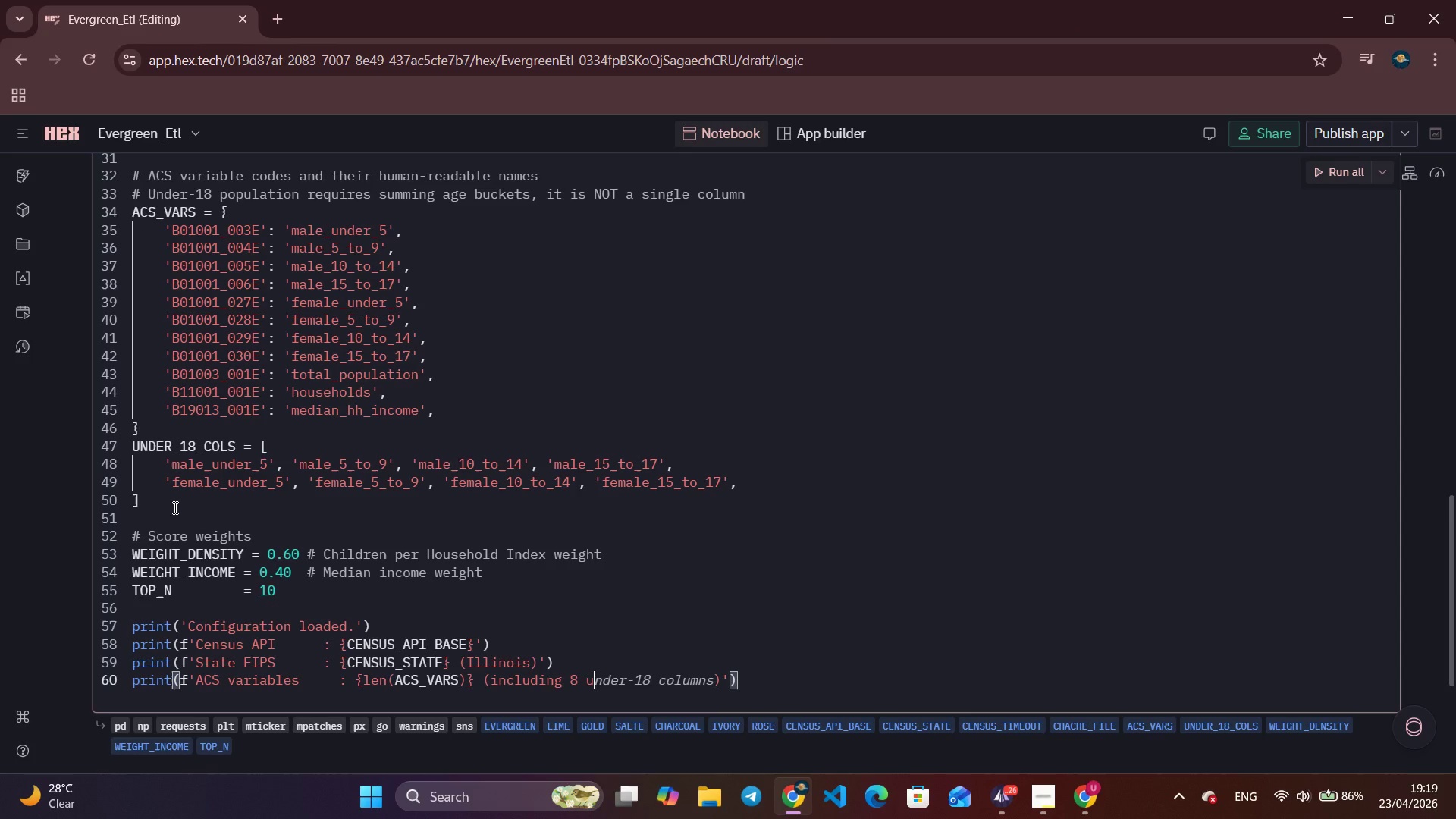 
type(NDER-18 AGE BUCKETS)
 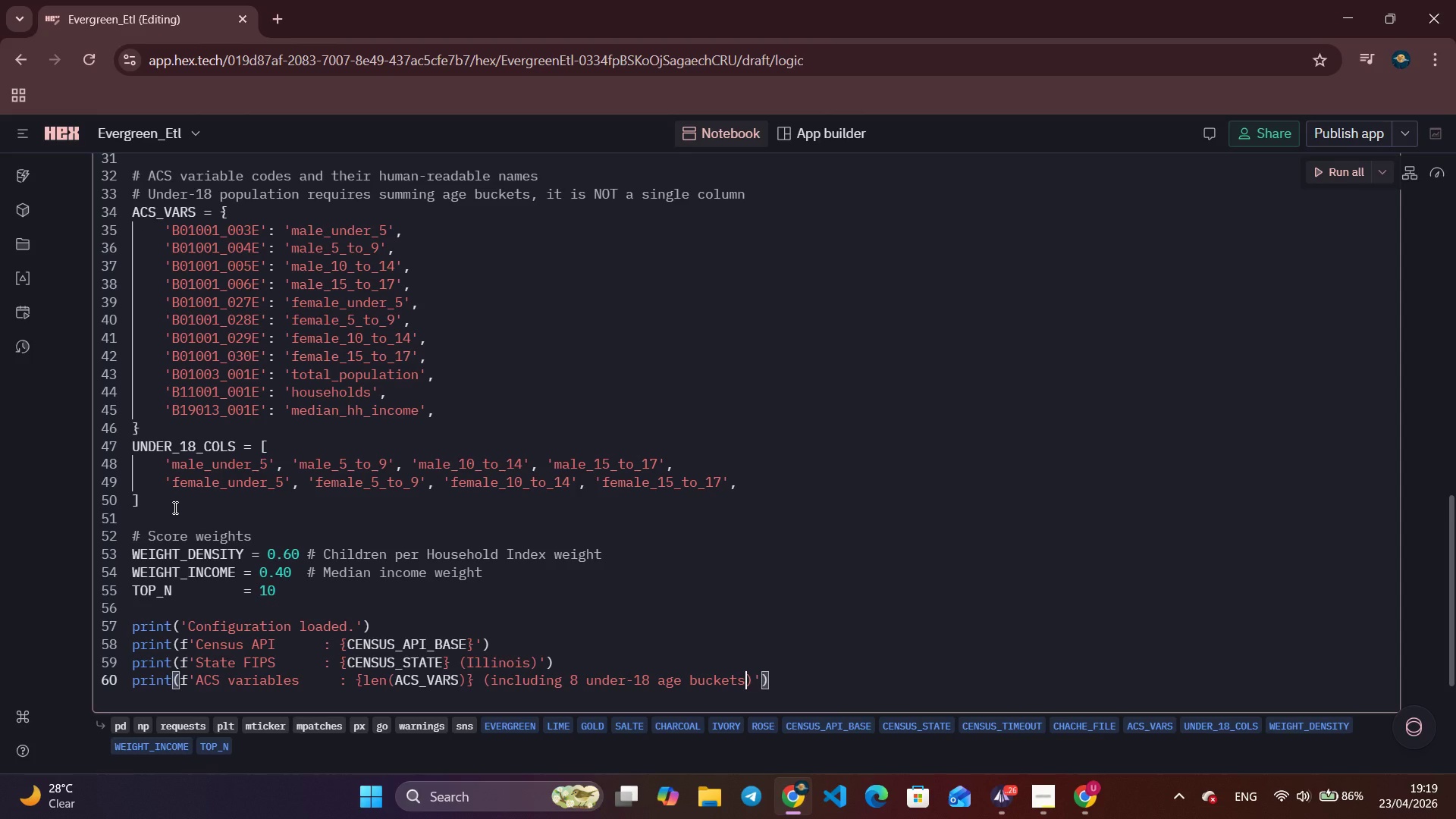 
key(ArrowRight)
 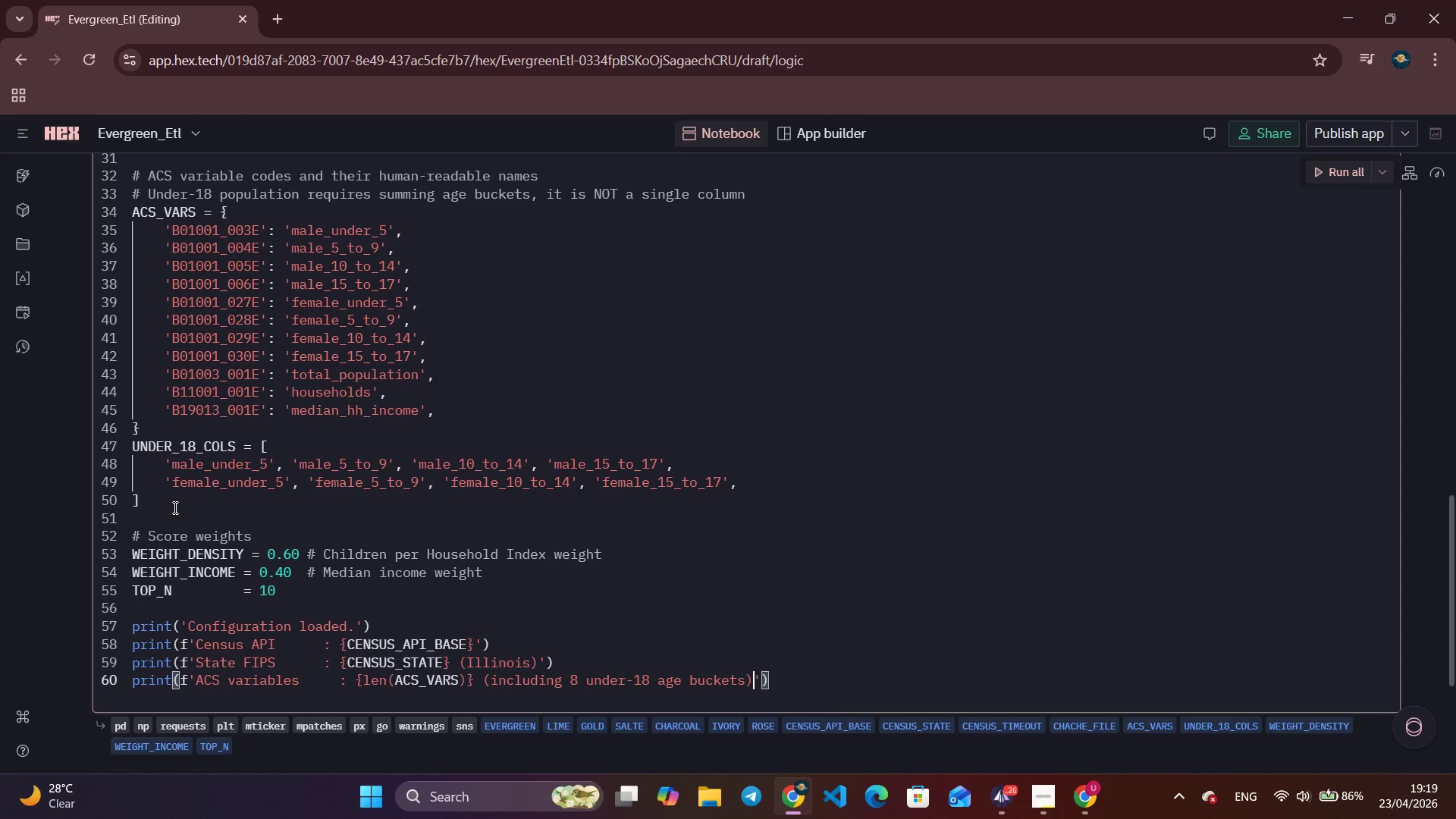 
key(ArrowRight)
 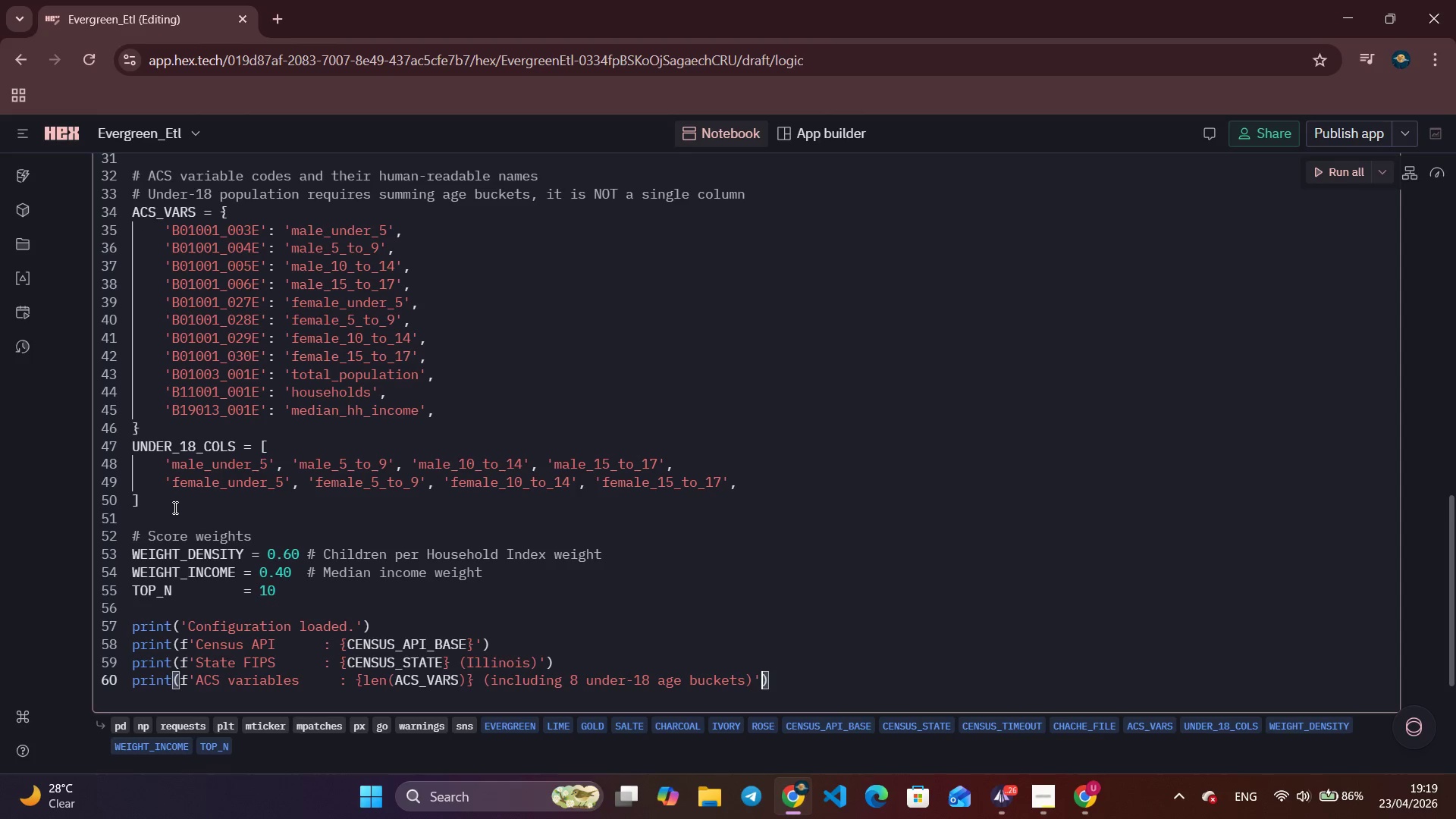 
key(ArrowRight)
 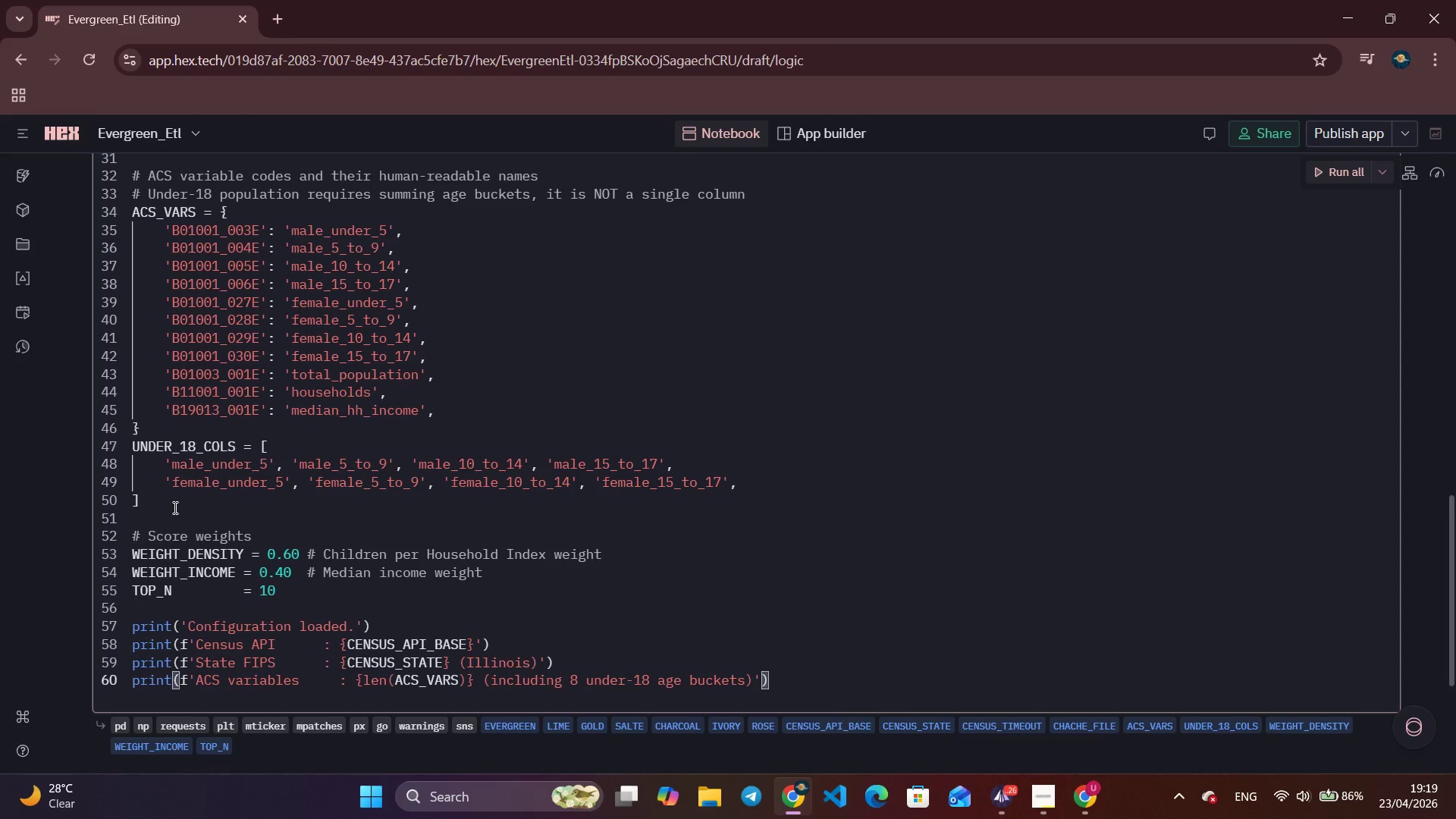 
key(Enter)
 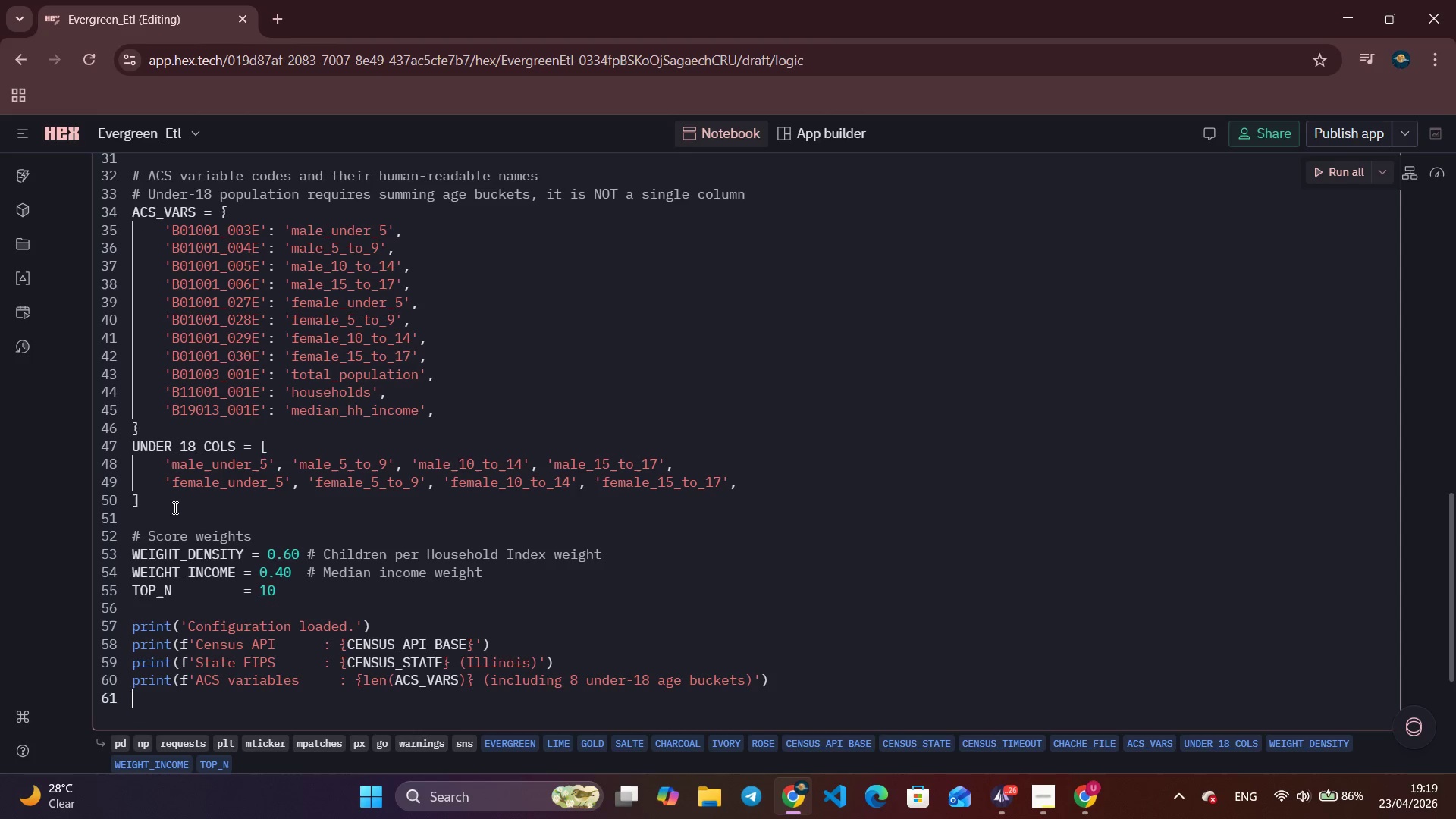 
type(PRINT(F'')
 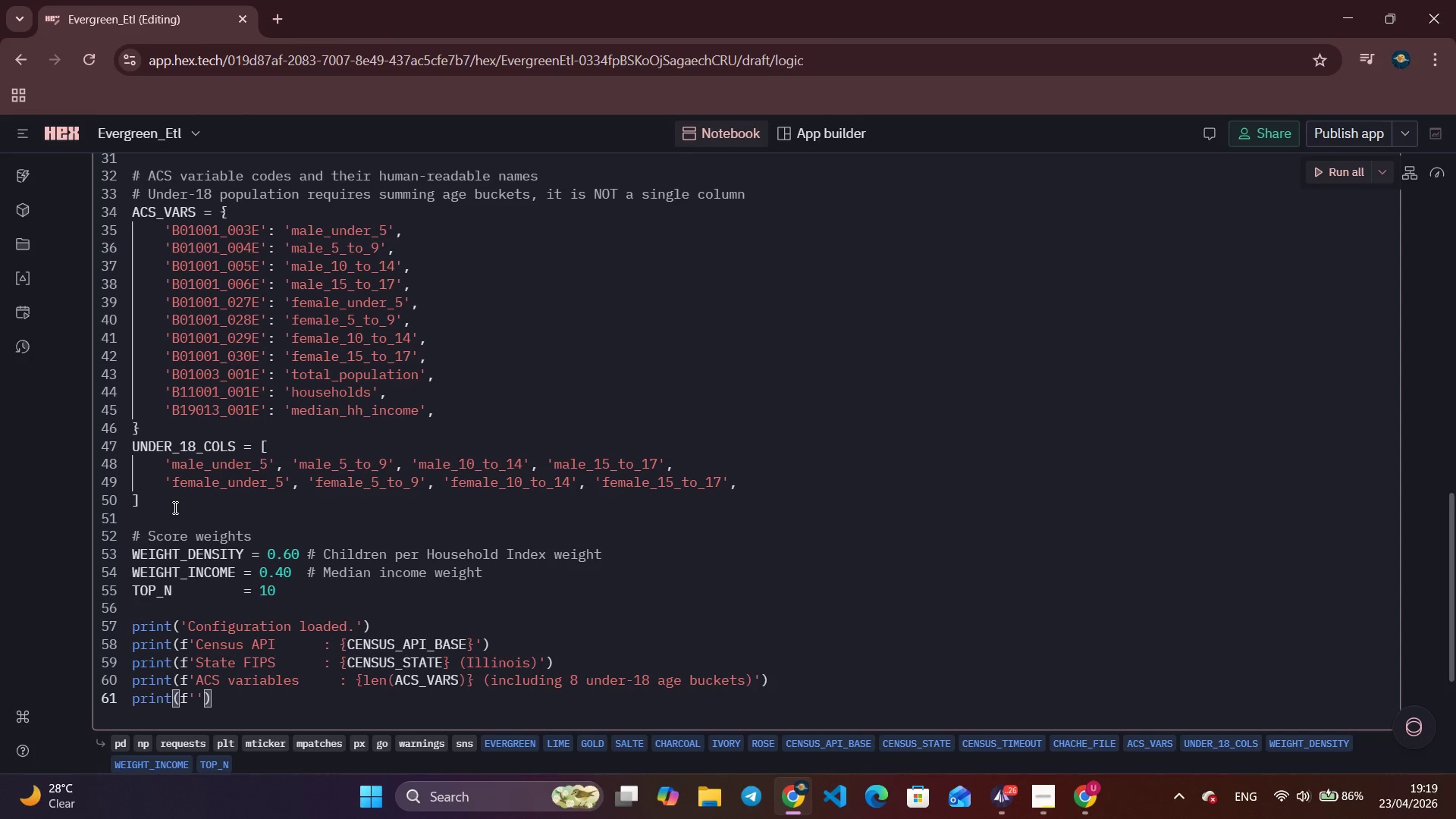 
key(ArrowLeft)
 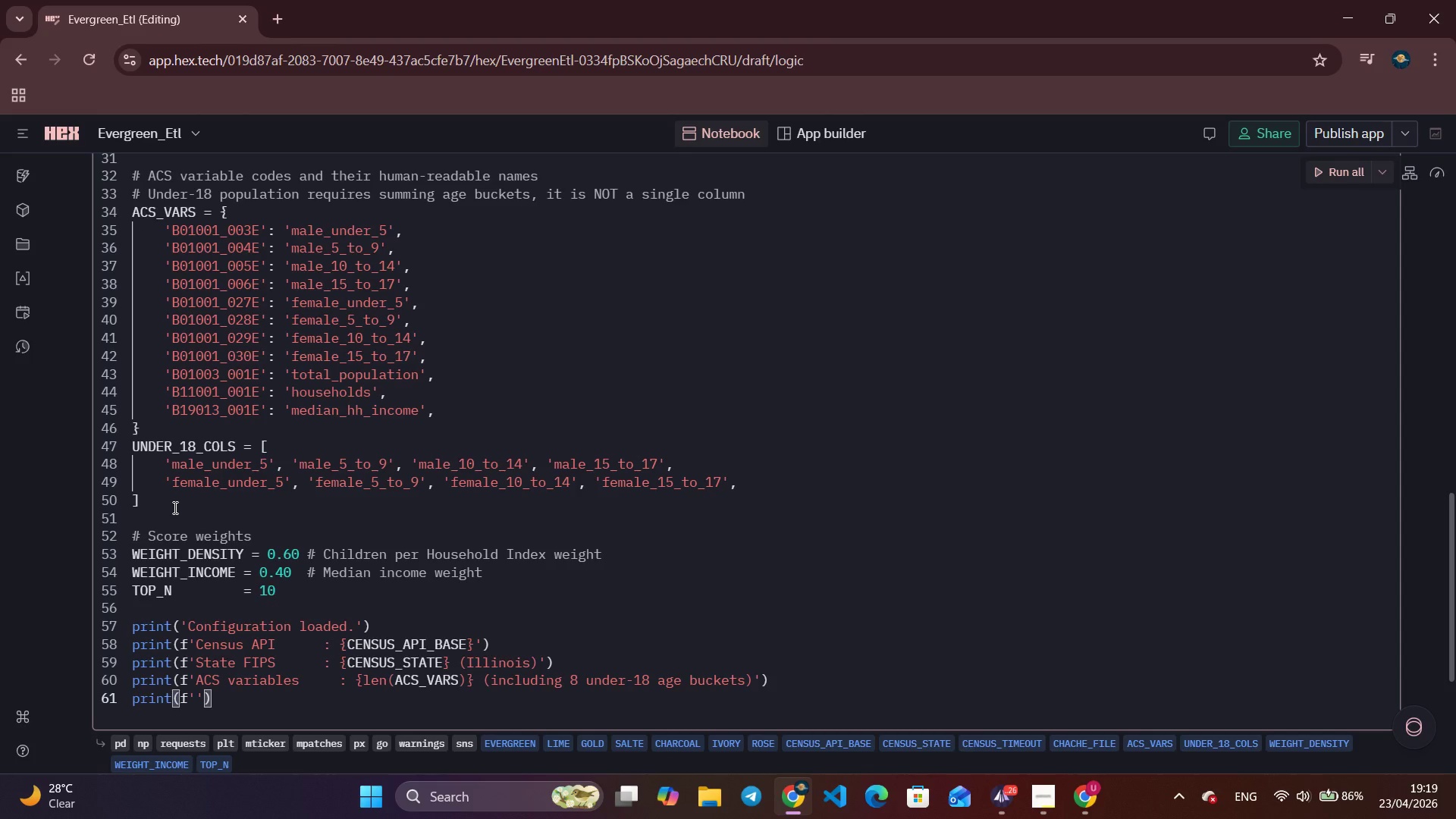 
type(Score weights     : )
 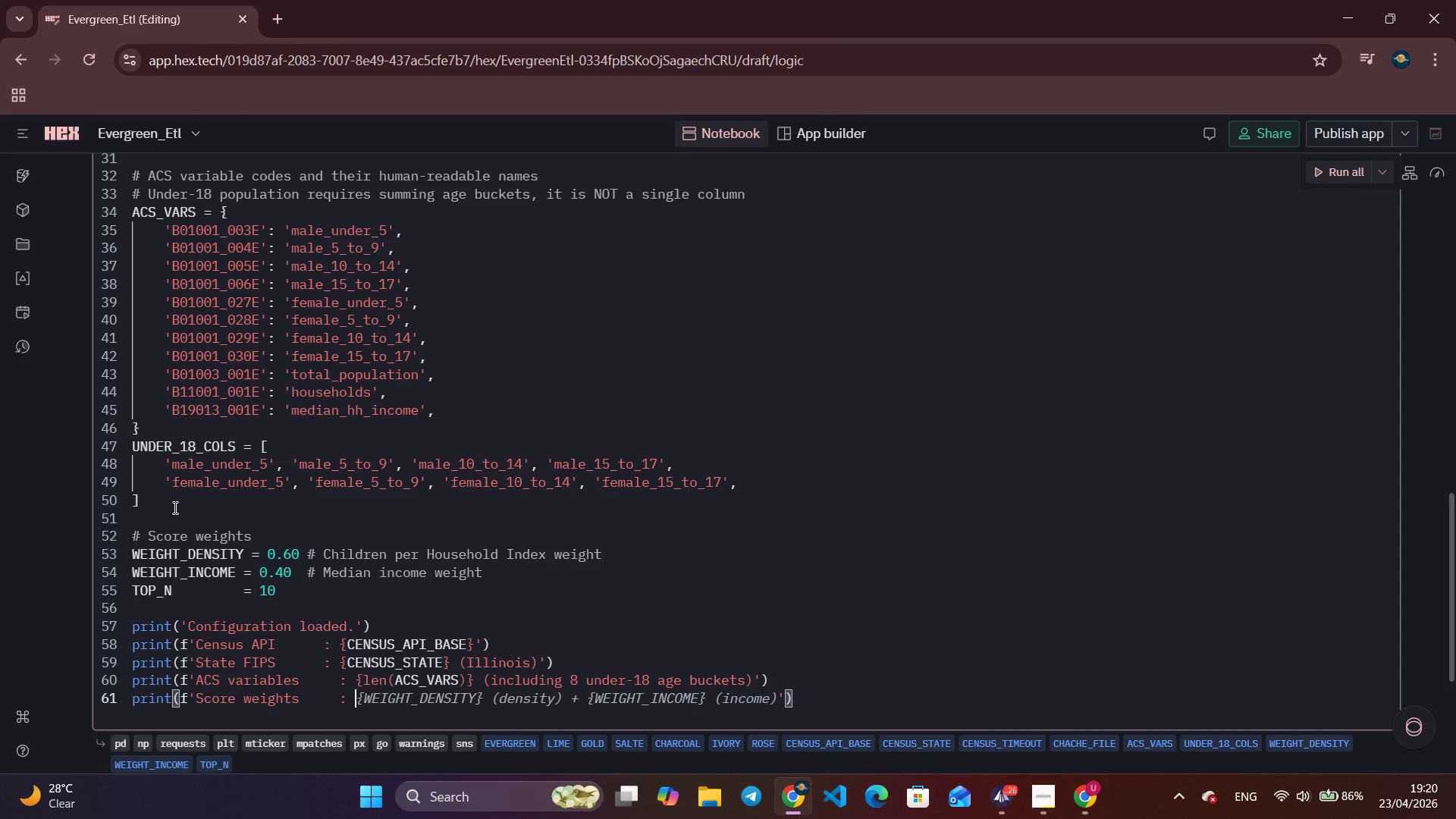 
key(ArrowUp)
 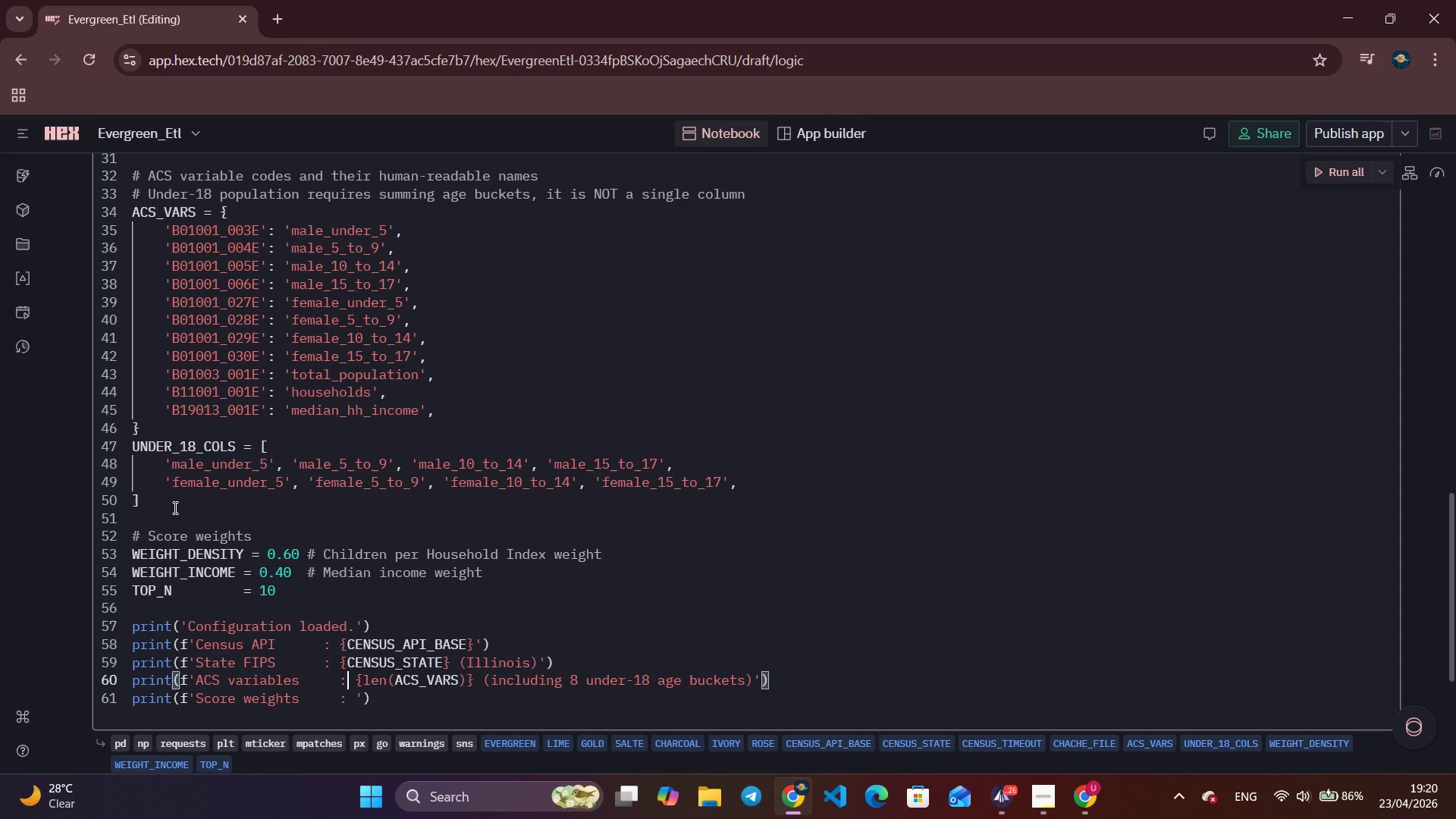 
key(ArrowLeft)
 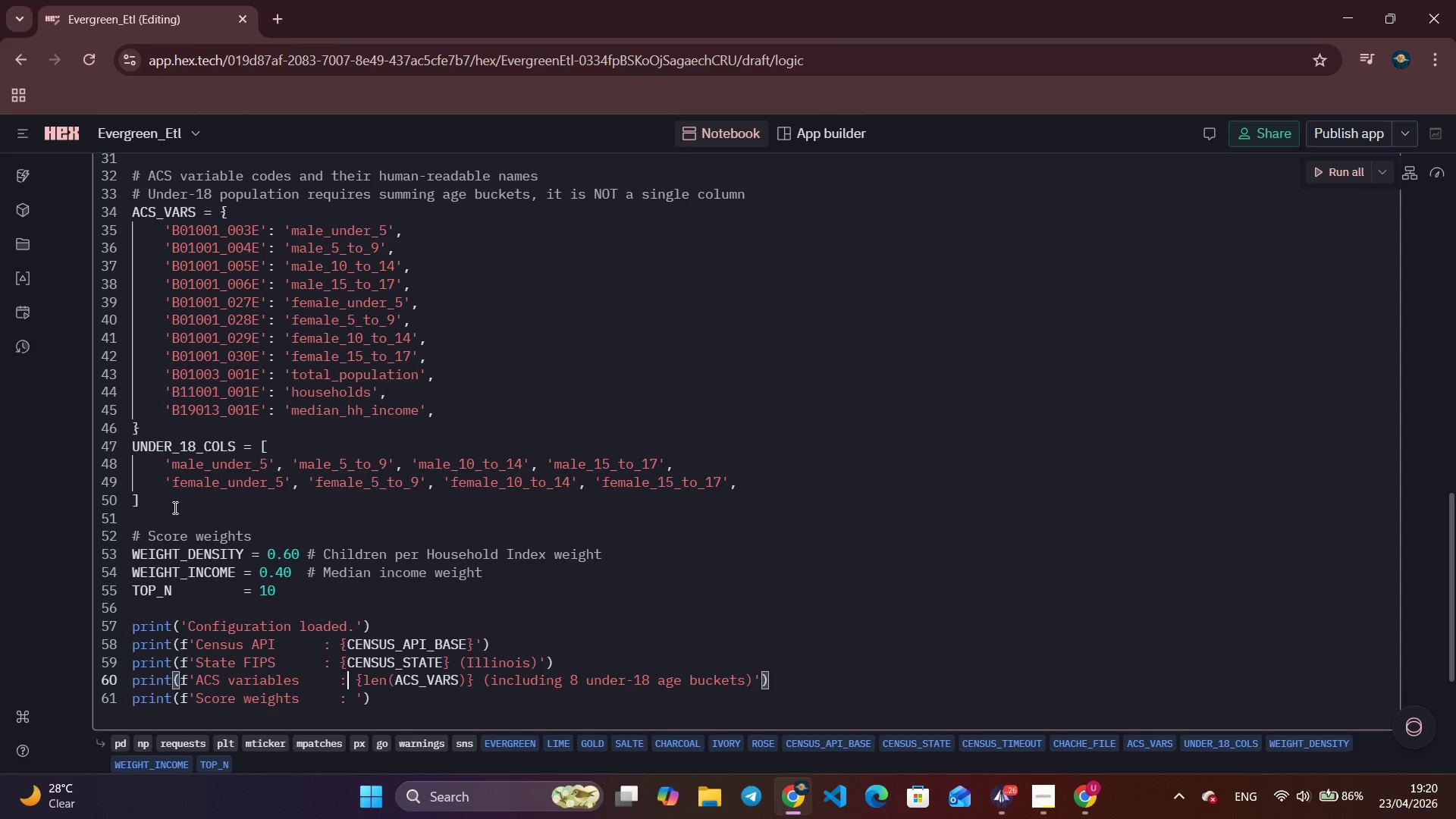 
key(ArrowLeft)
 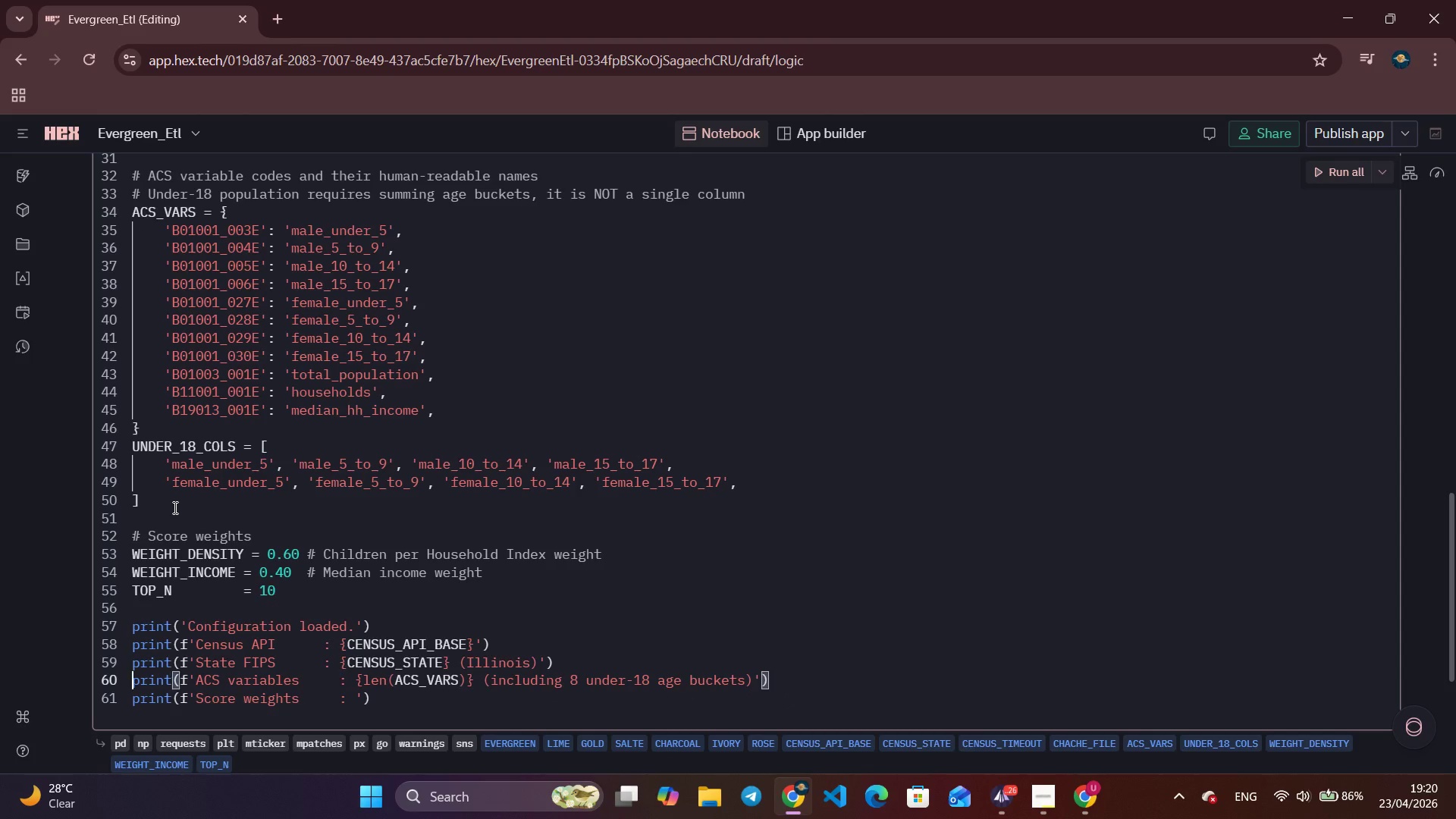 
key(Home)
 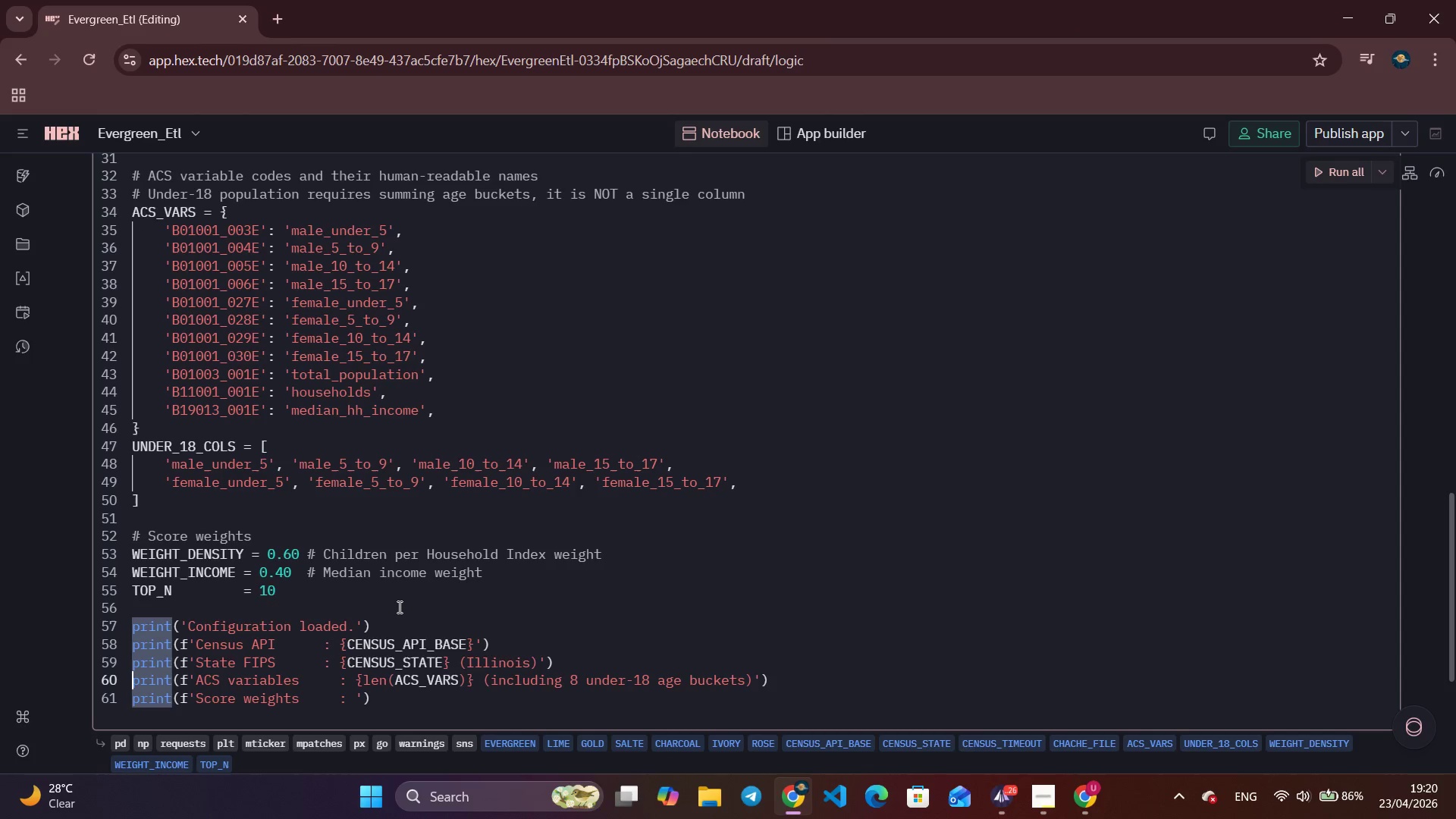 
left_click([341, 683])
 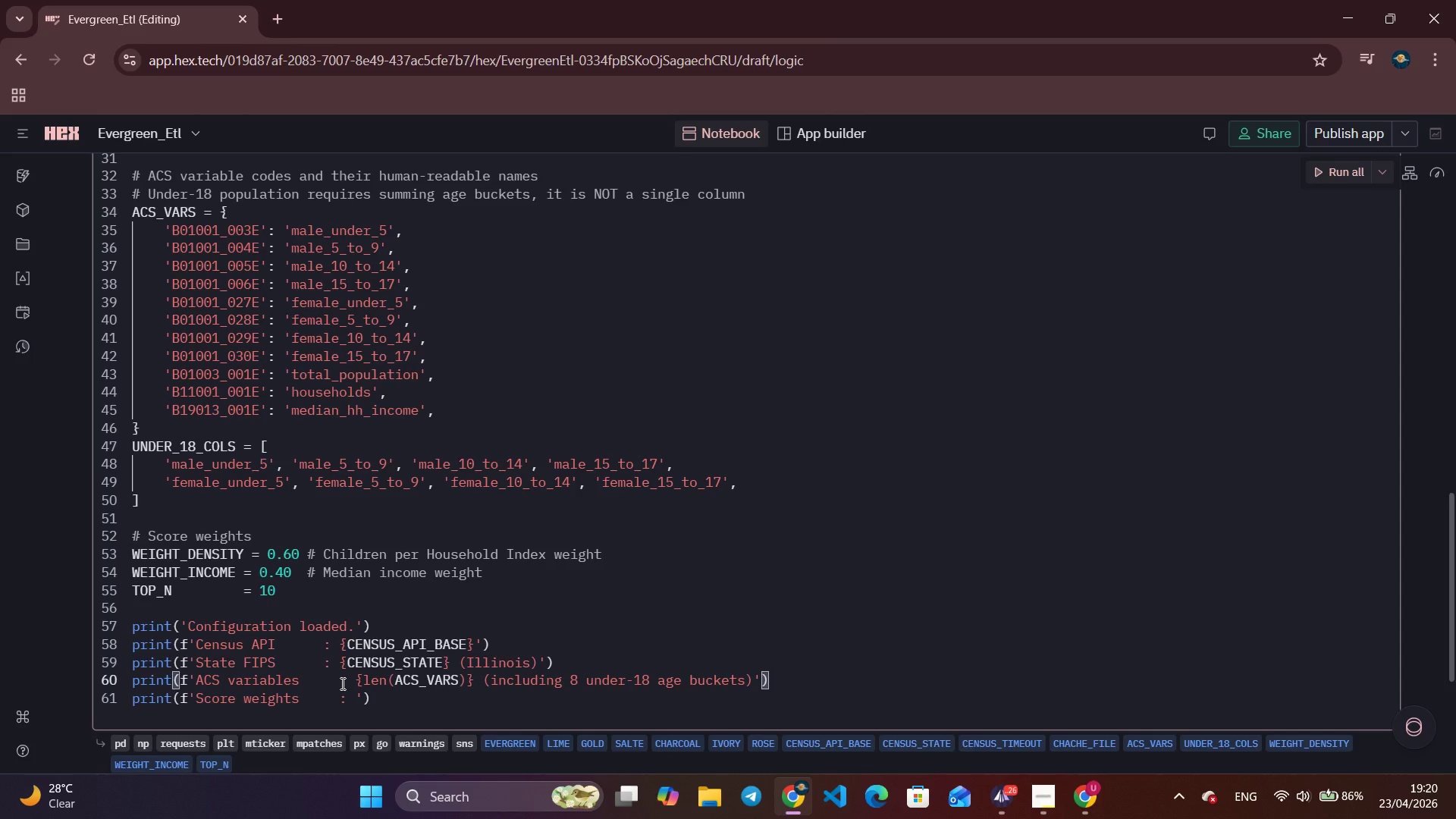 
key(Backspace)
 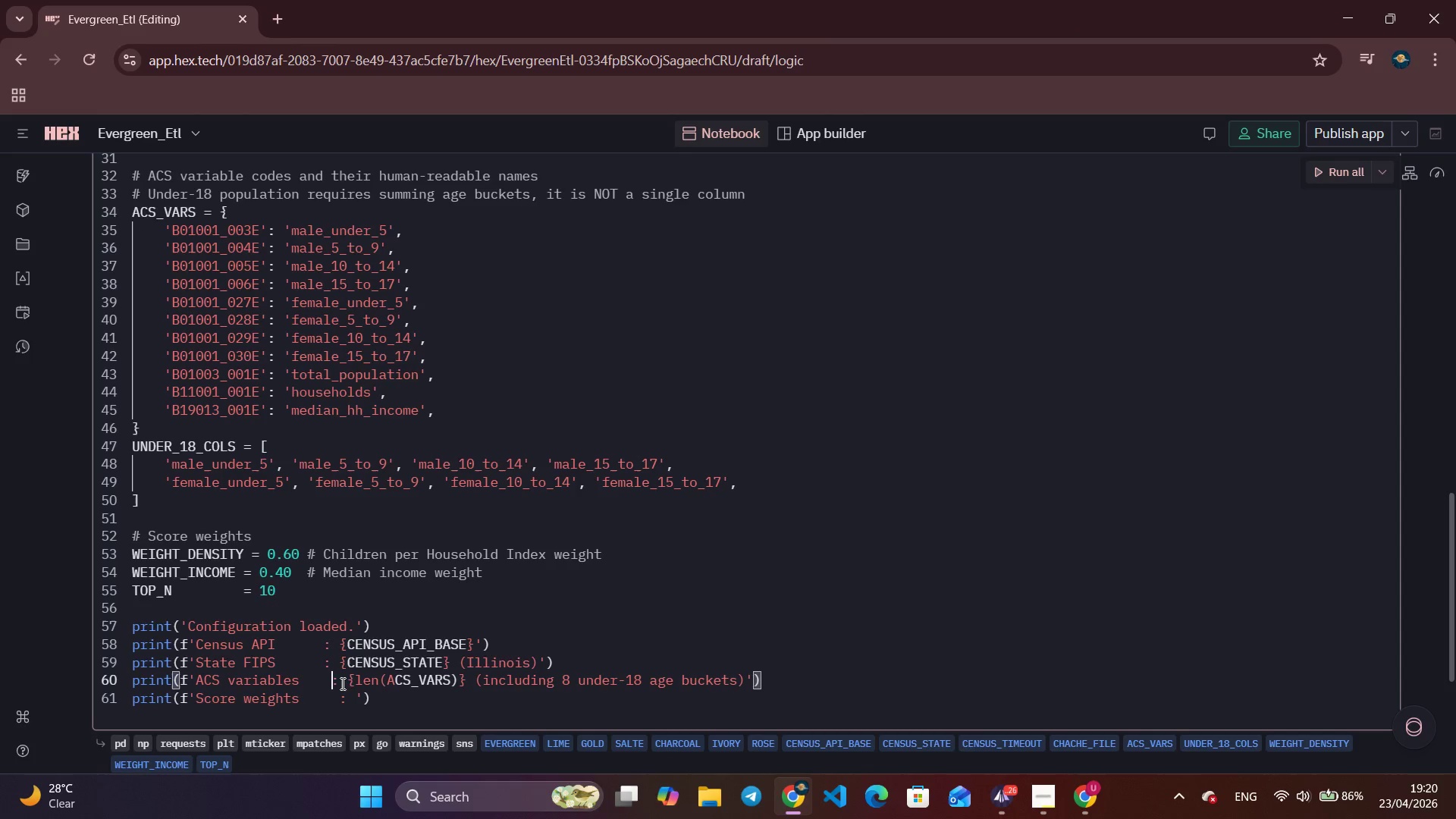 
key(Backspace)
 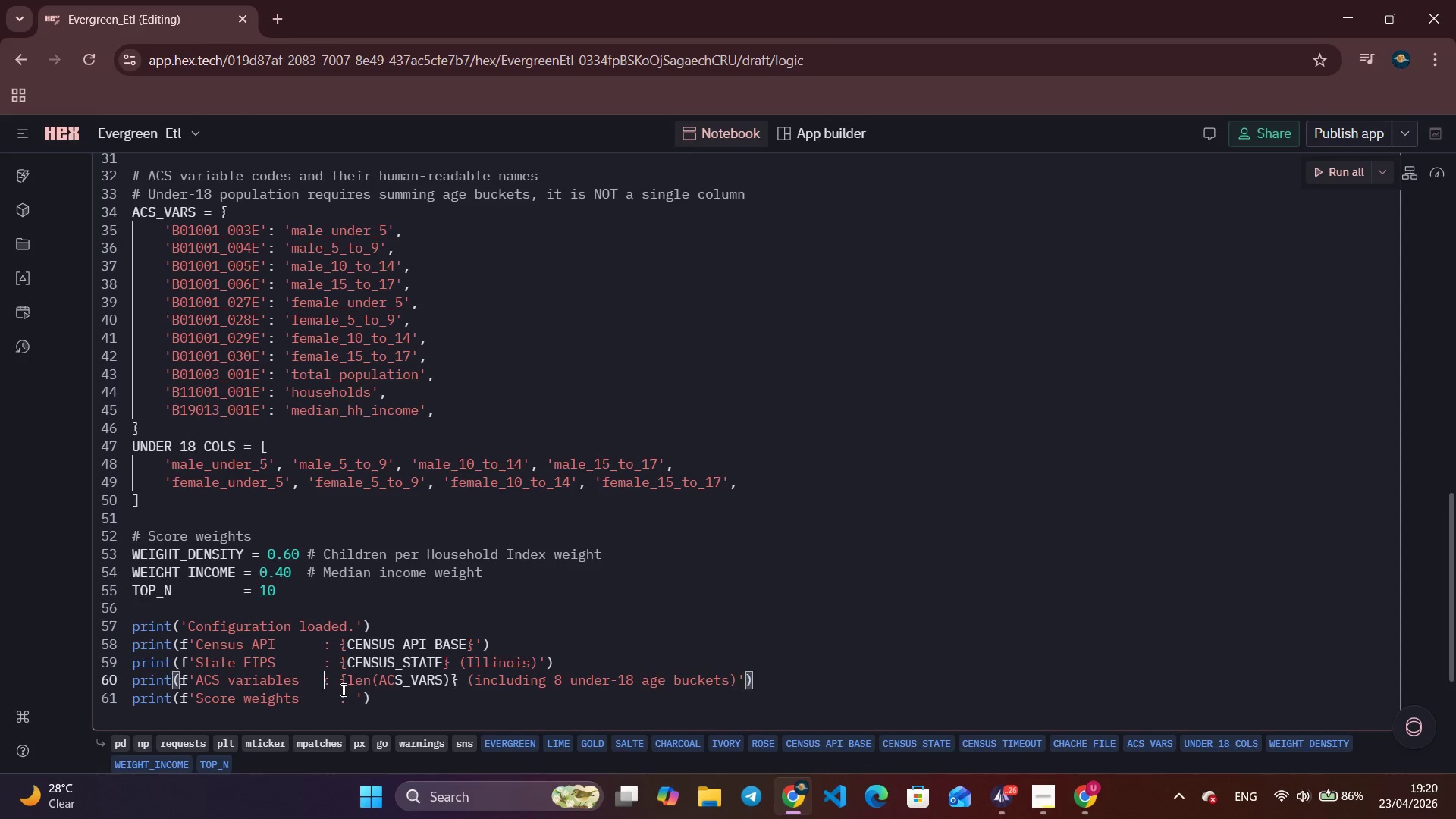 
left_click([342, 701])
 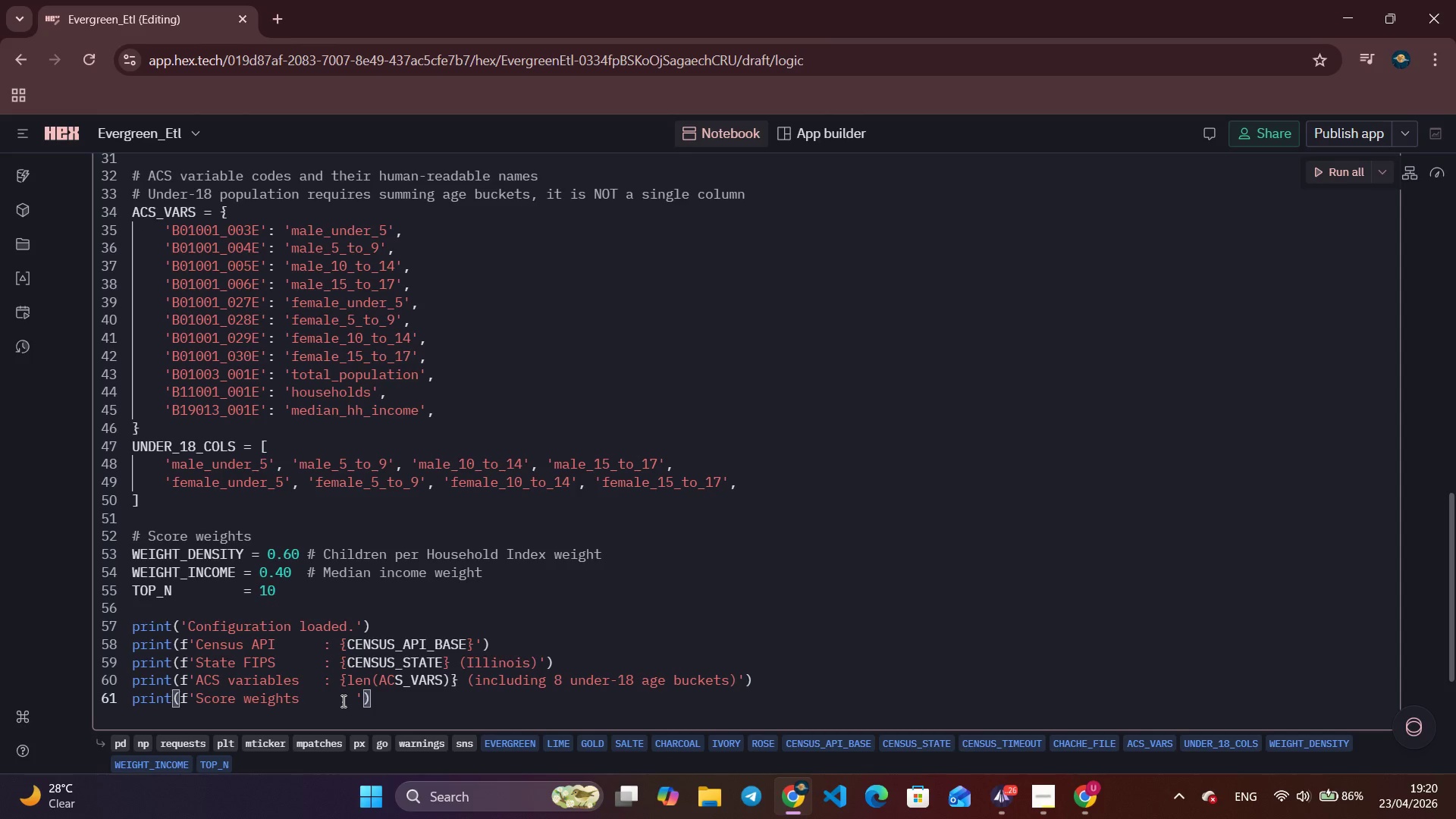 
key(Backspace)
 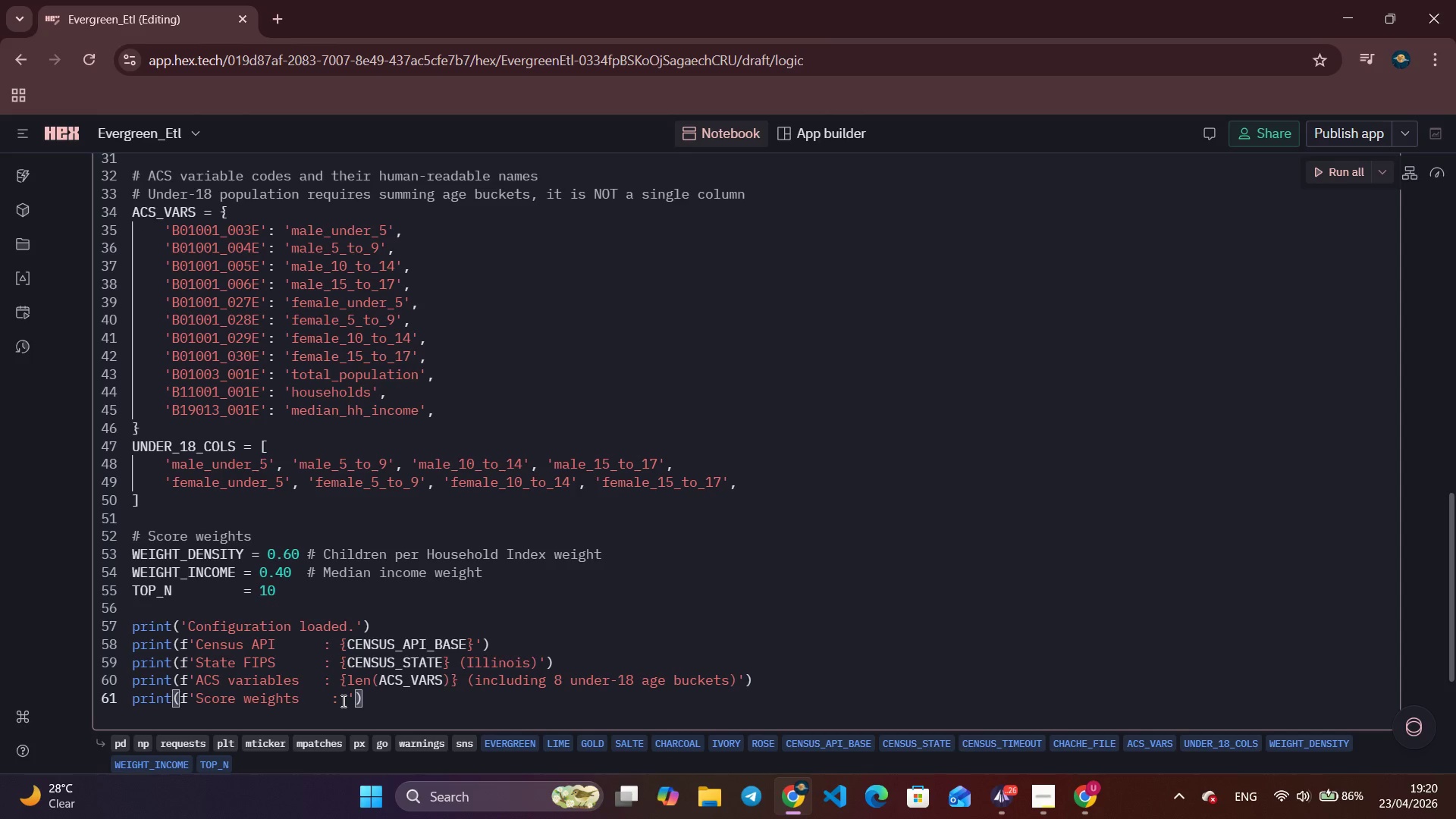 
key(Backspace)
 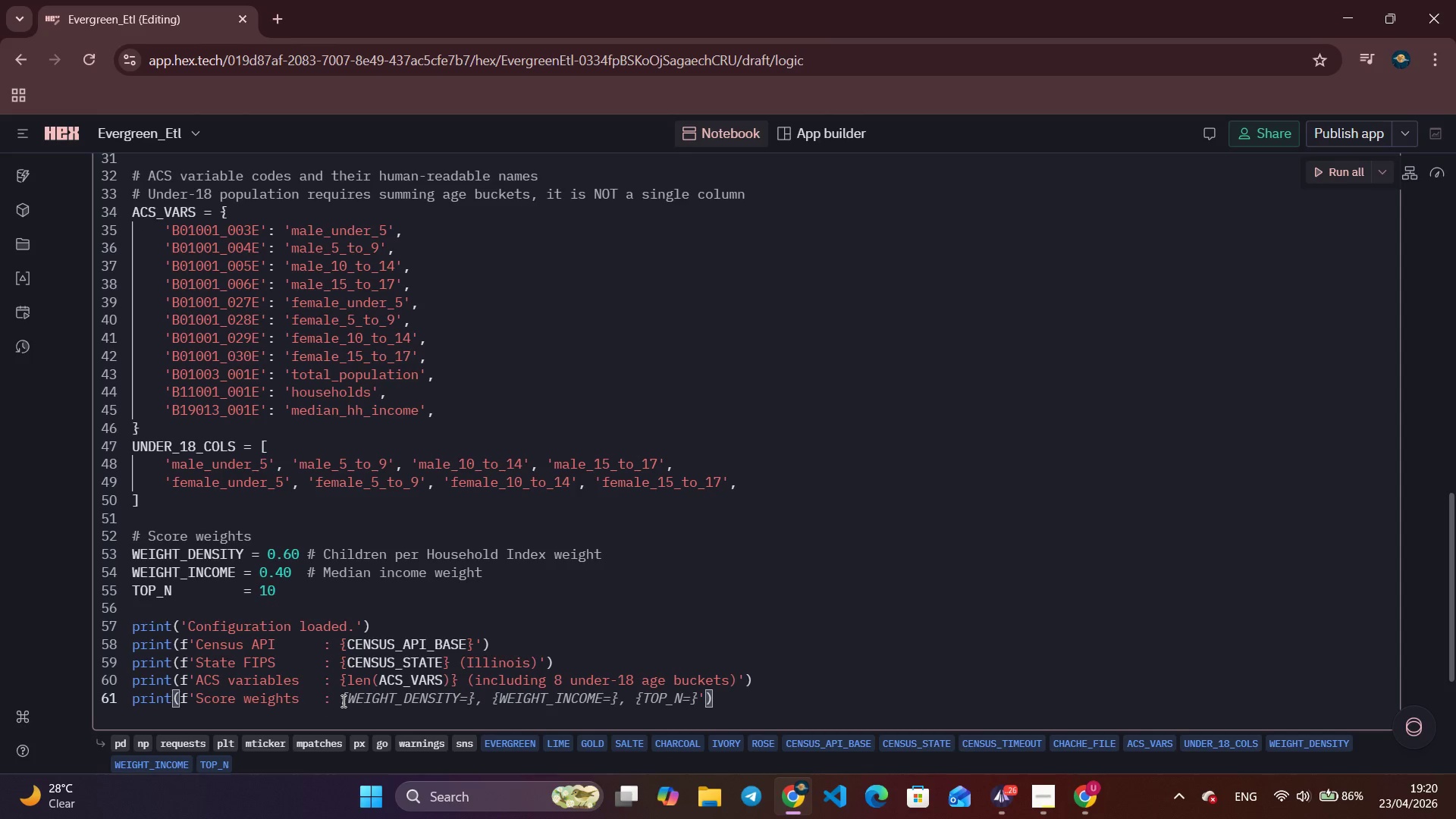 
left_click([342, 701])
 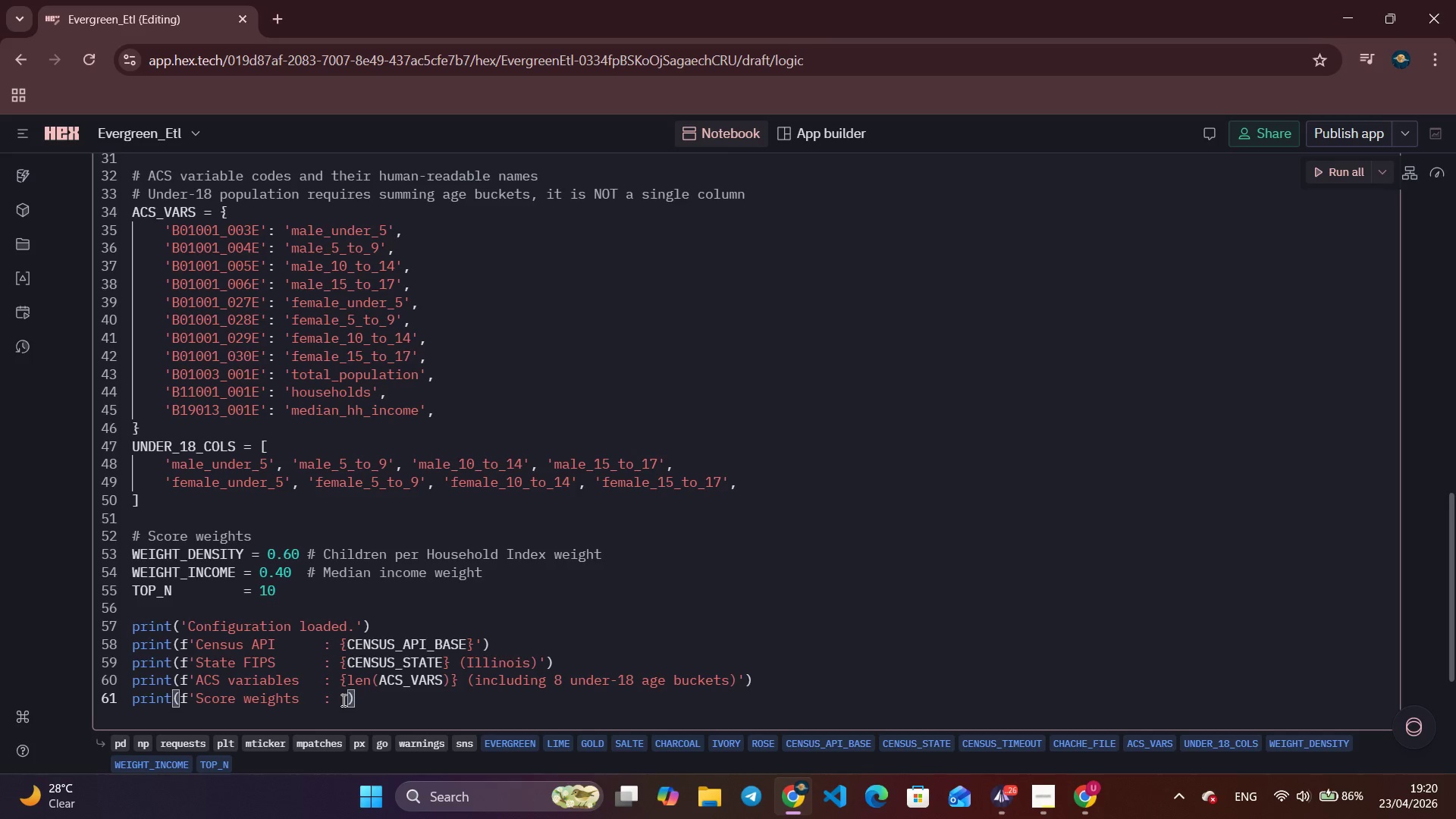 
type(Density )
 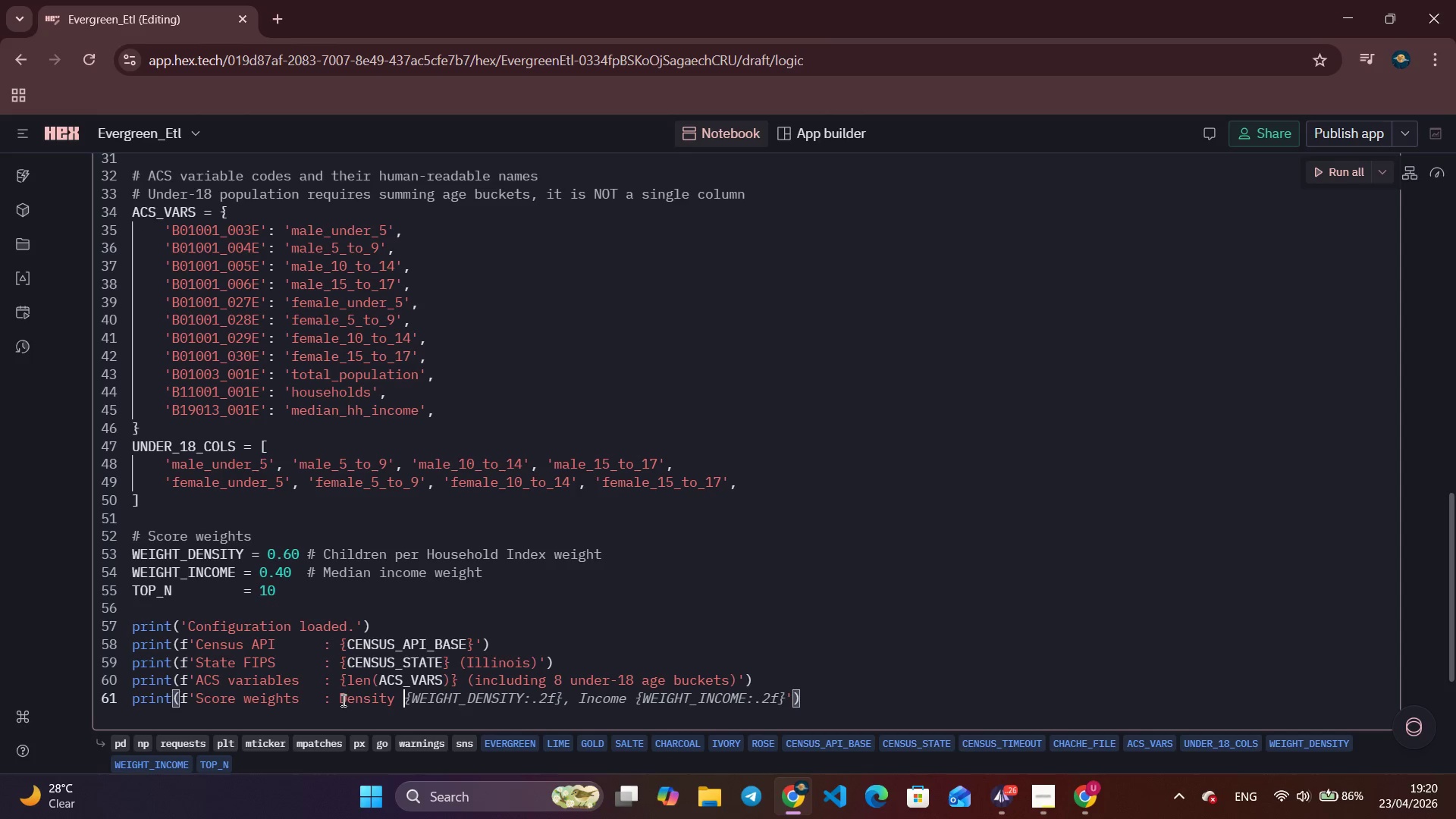 
key(Control+ArrowRight)
 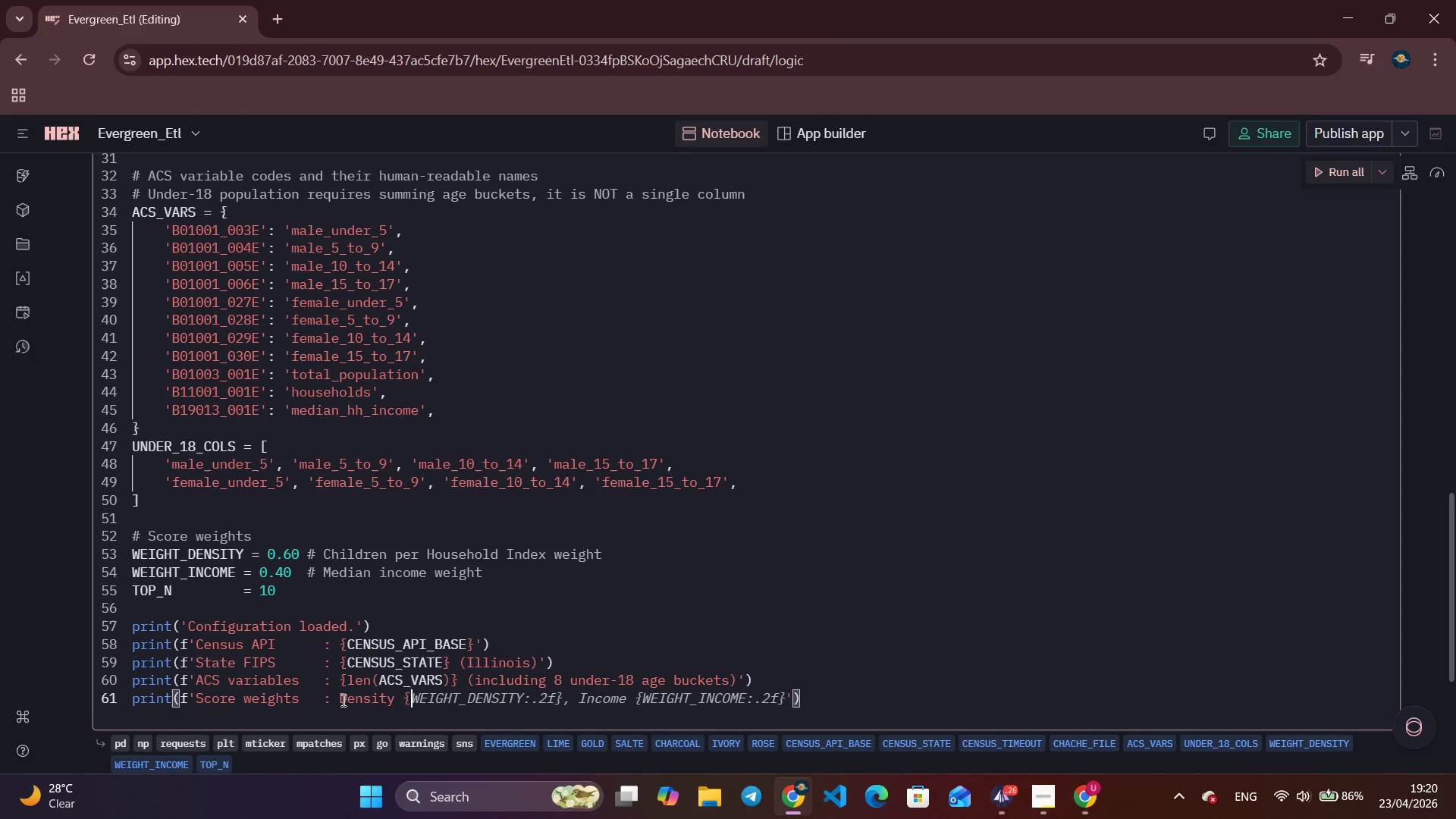 
key(Control+ArrowRight)
 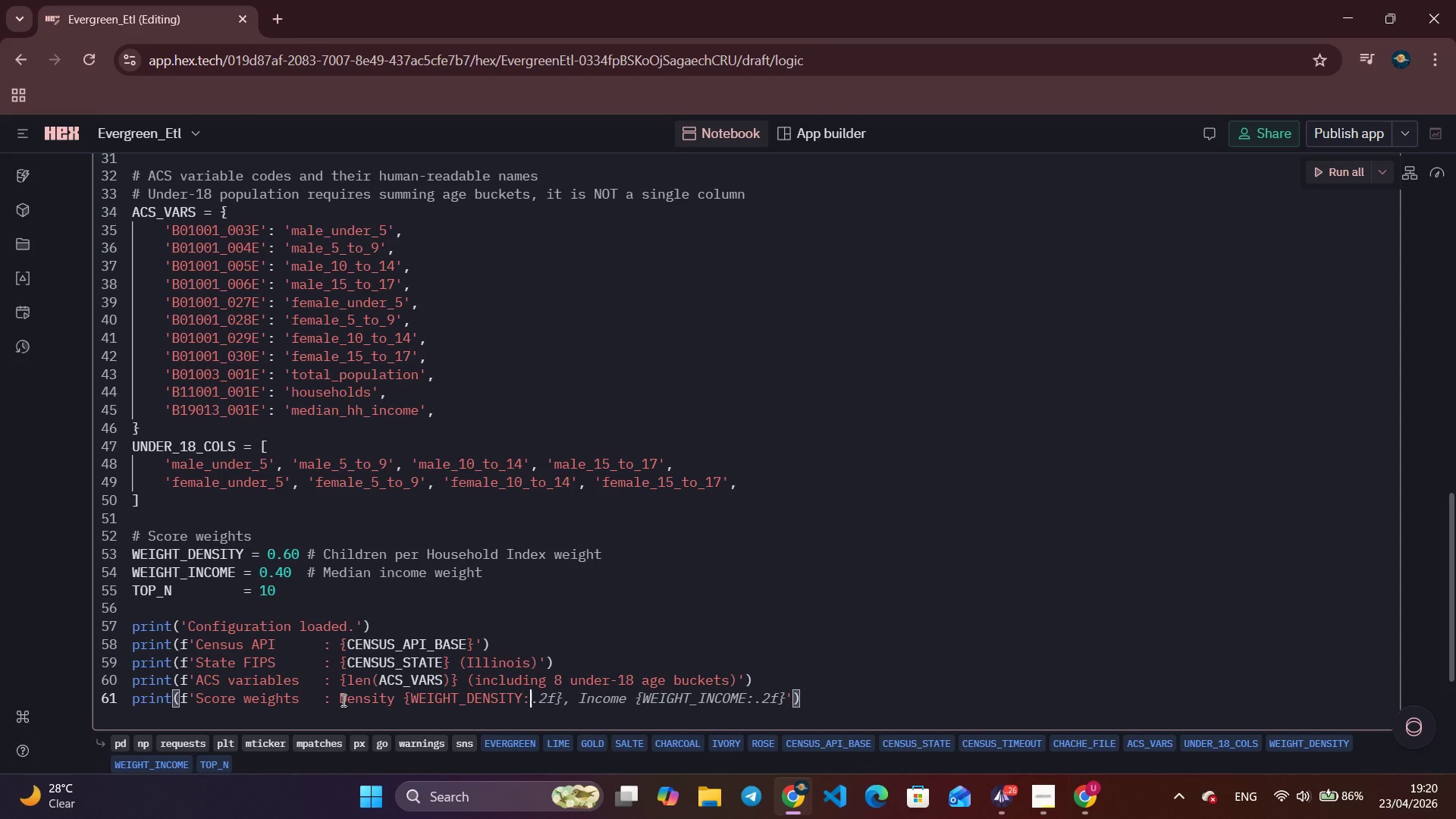 
key(Control+ArrowRight)
 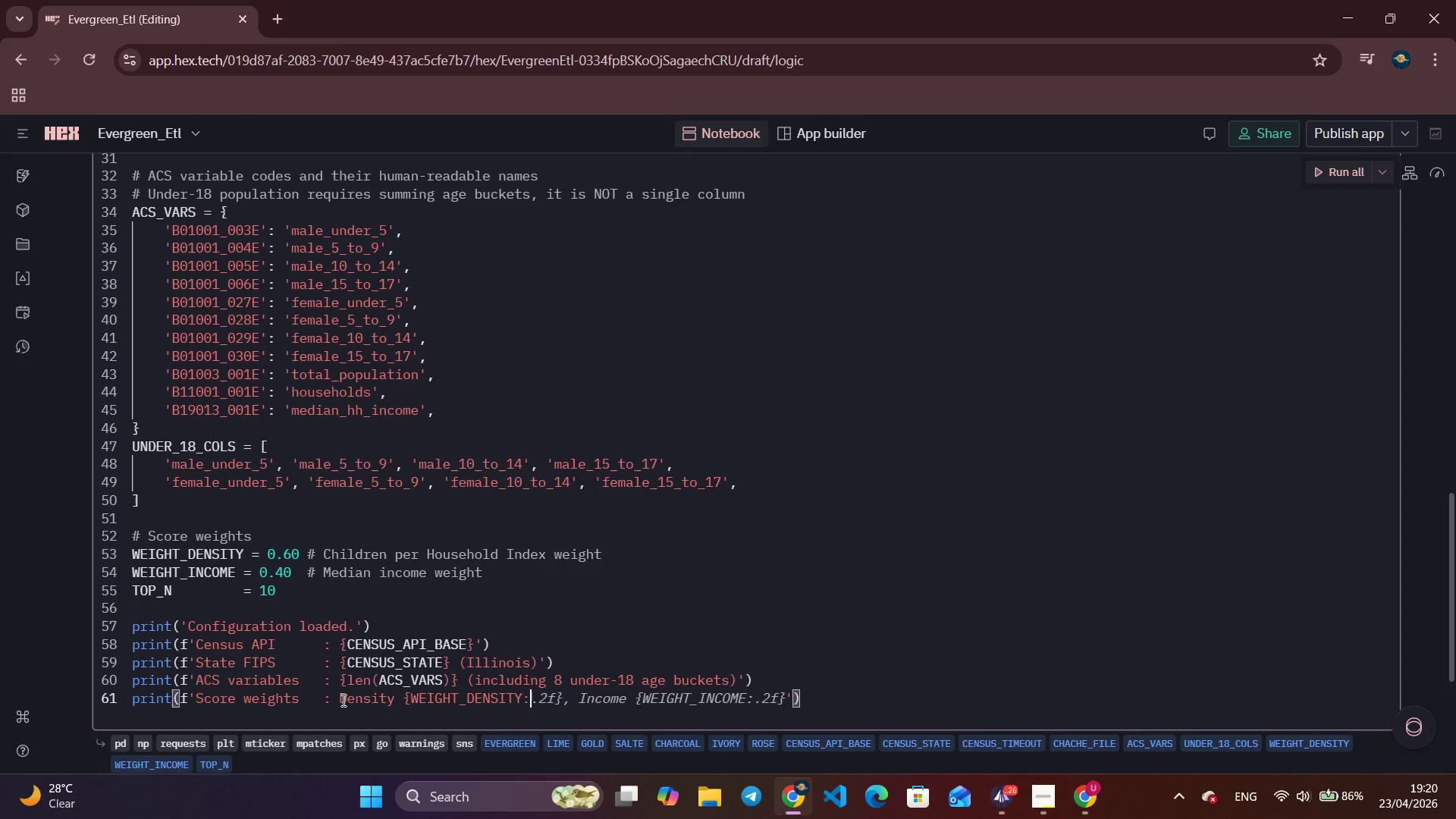 
key(Period)
 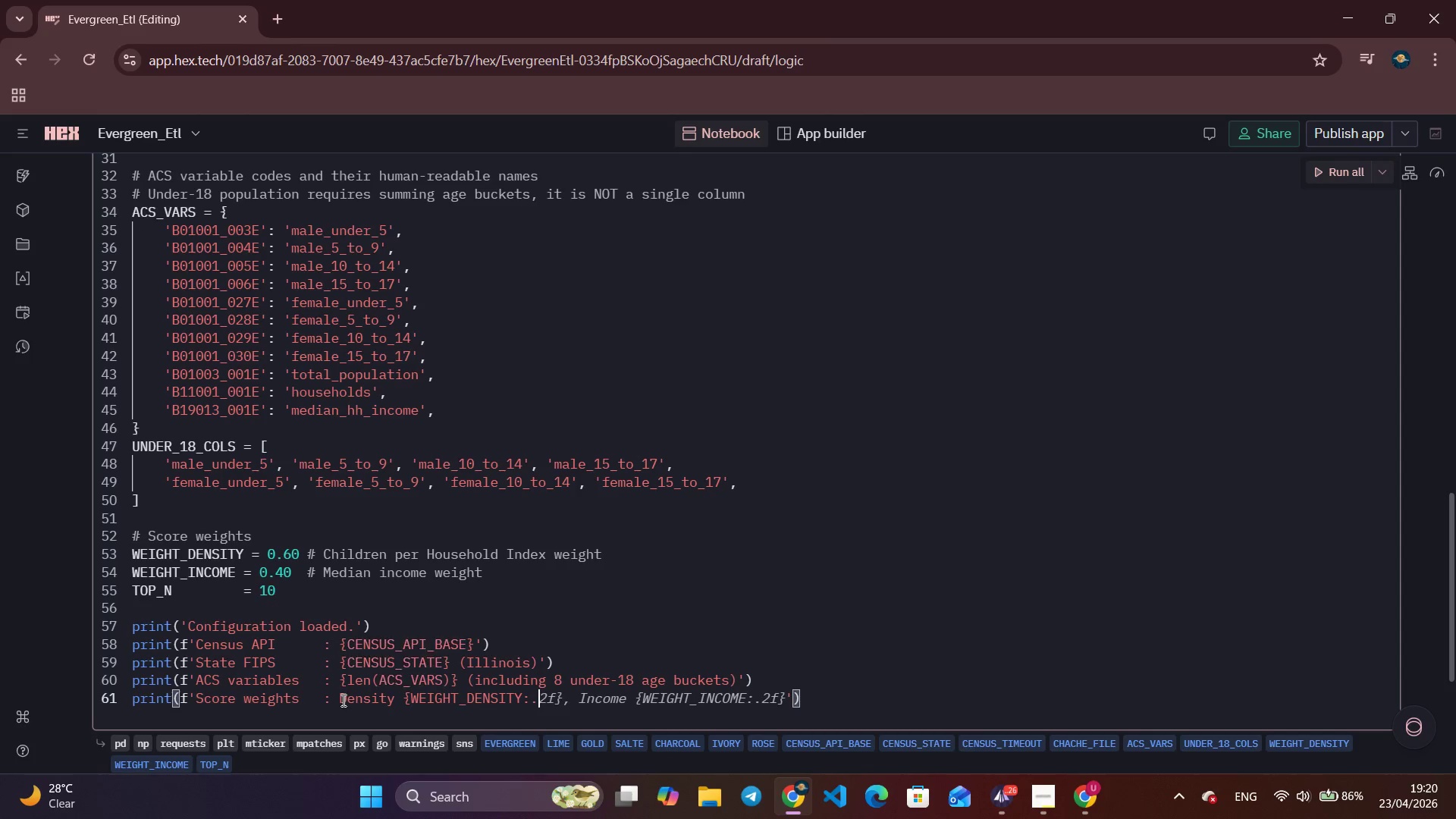 
key(0)
 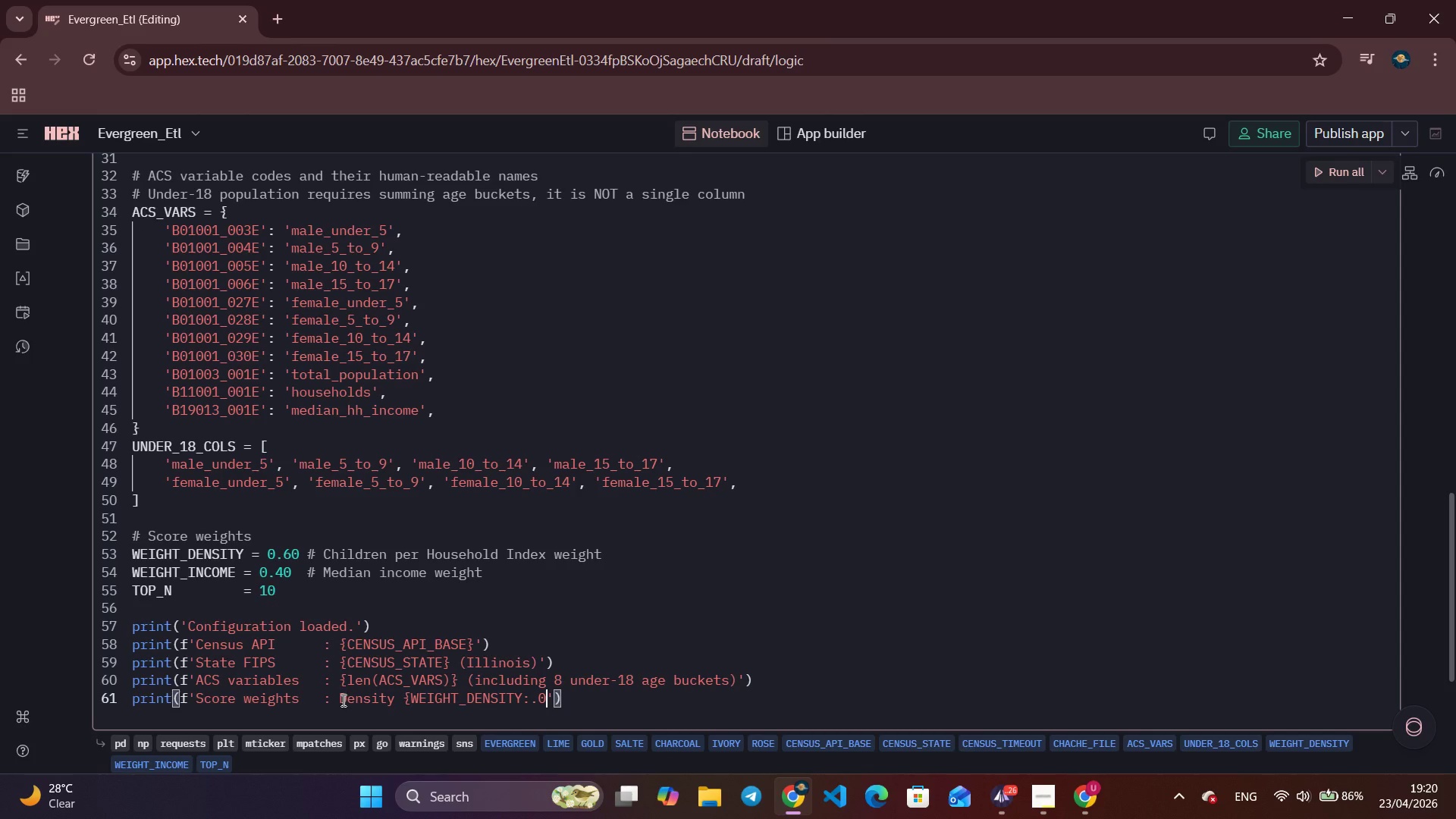 
key(Shift+ShiftRight)
 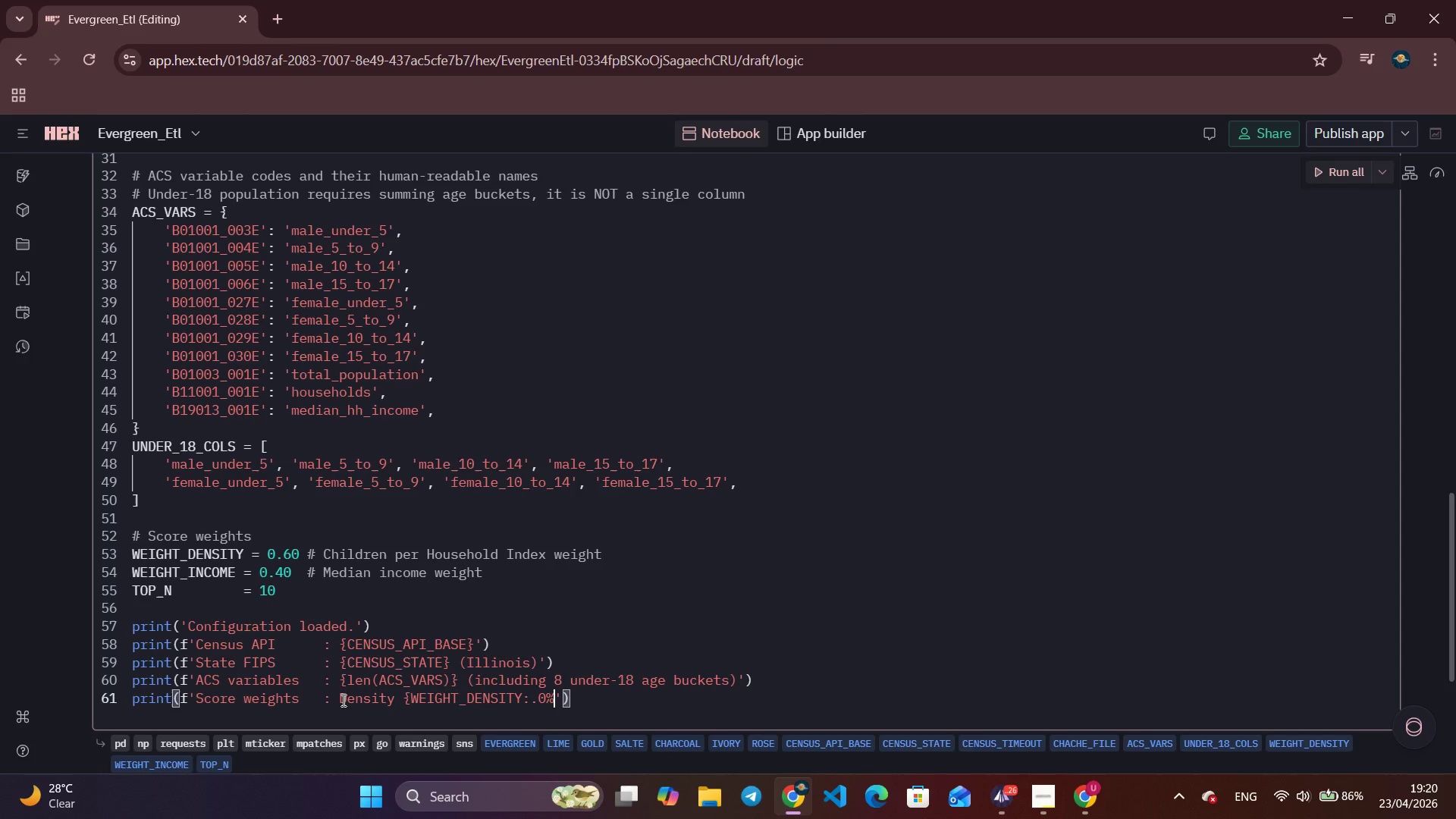 
key(Shift+5)
 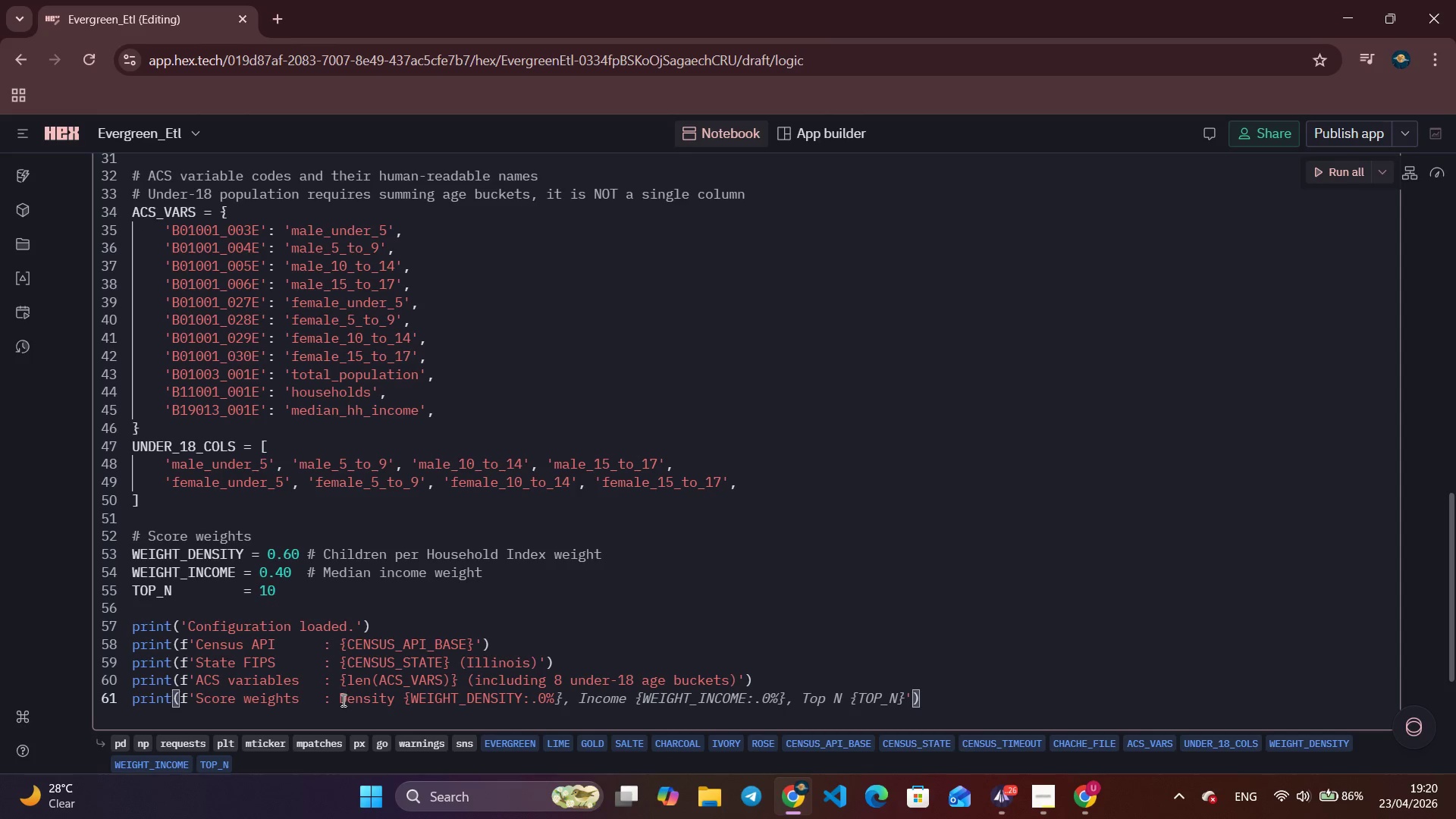 
key(ArrowRight)
 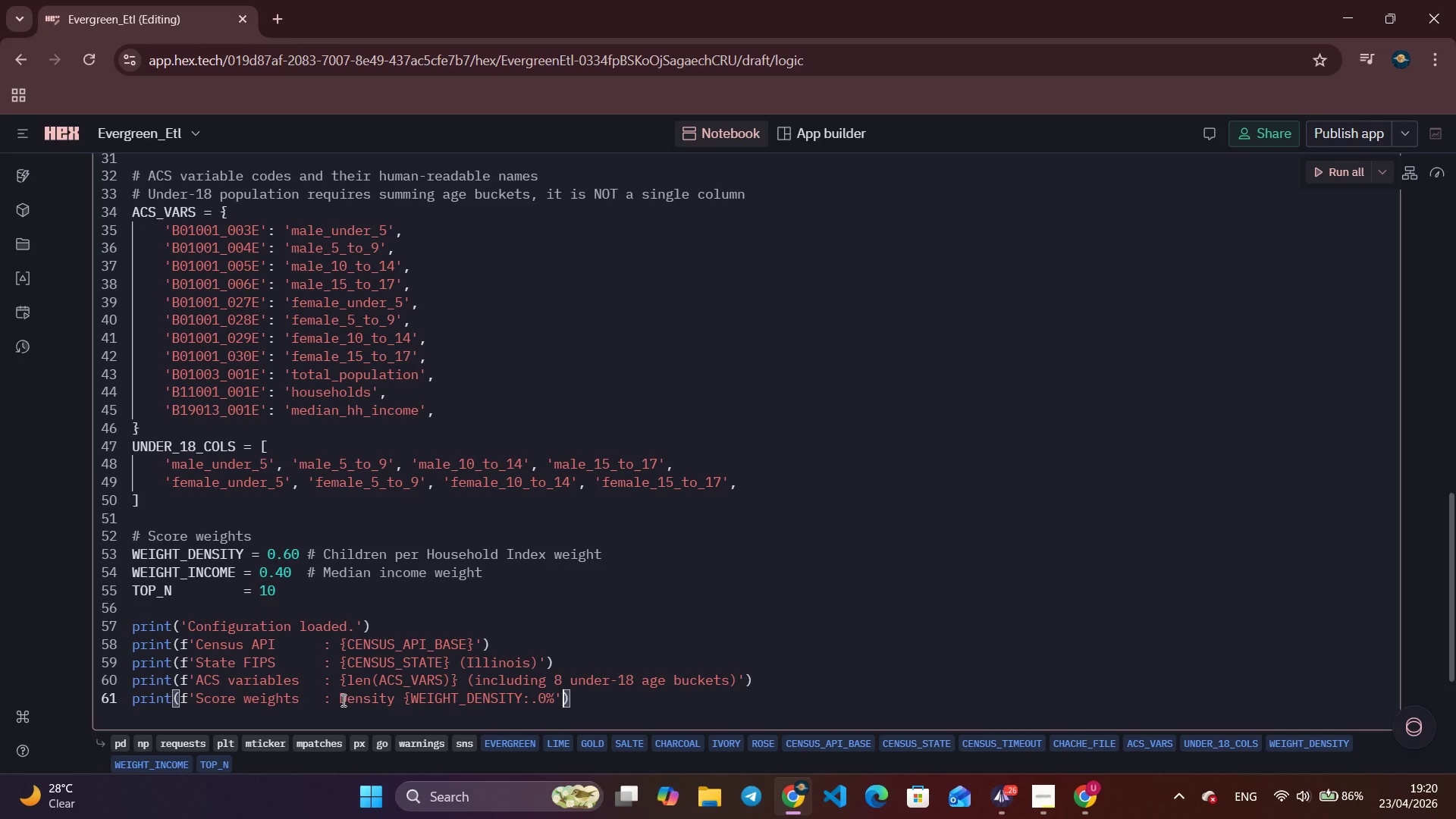 
key(Space)
 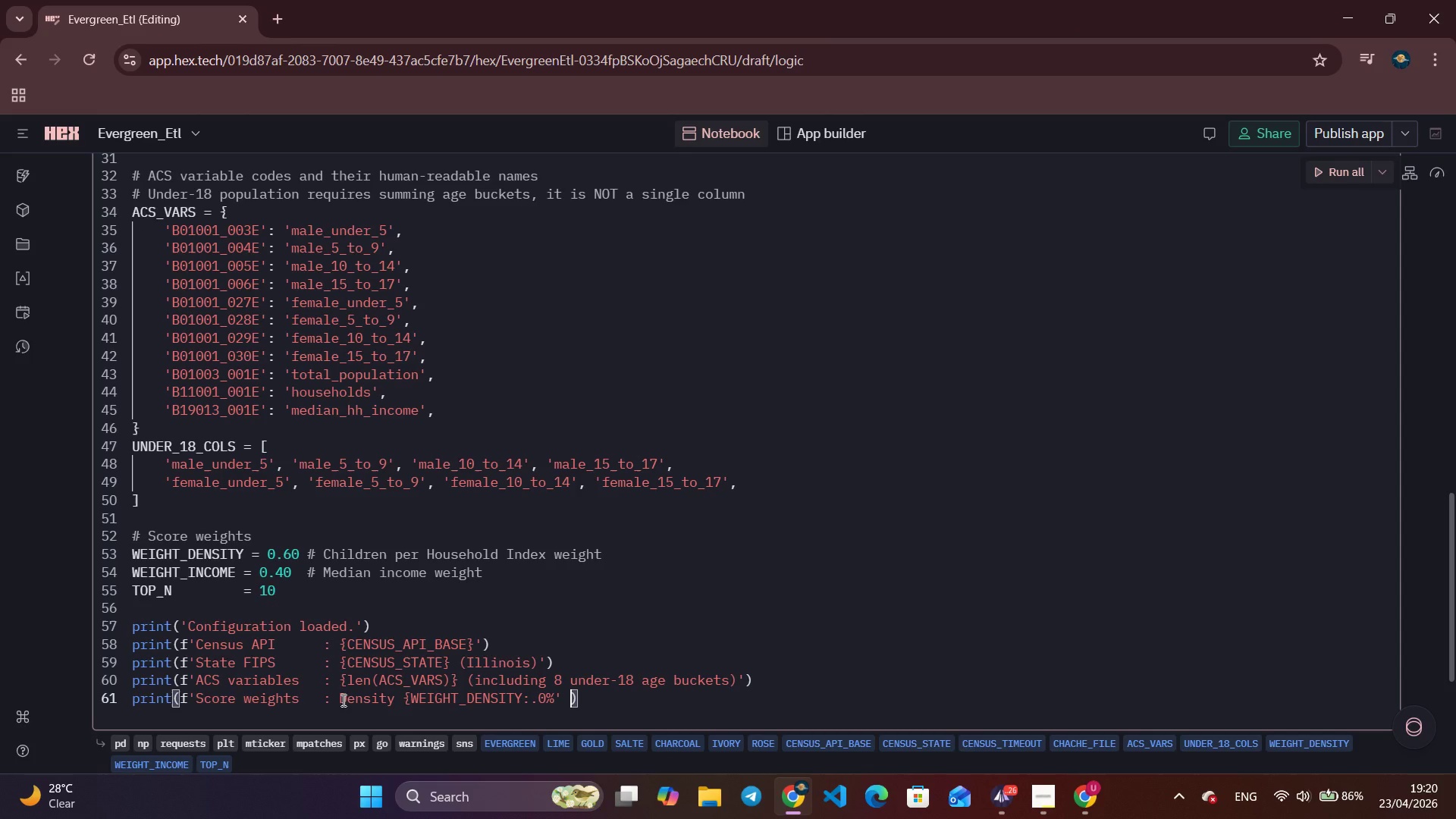 
key(Backspace)
 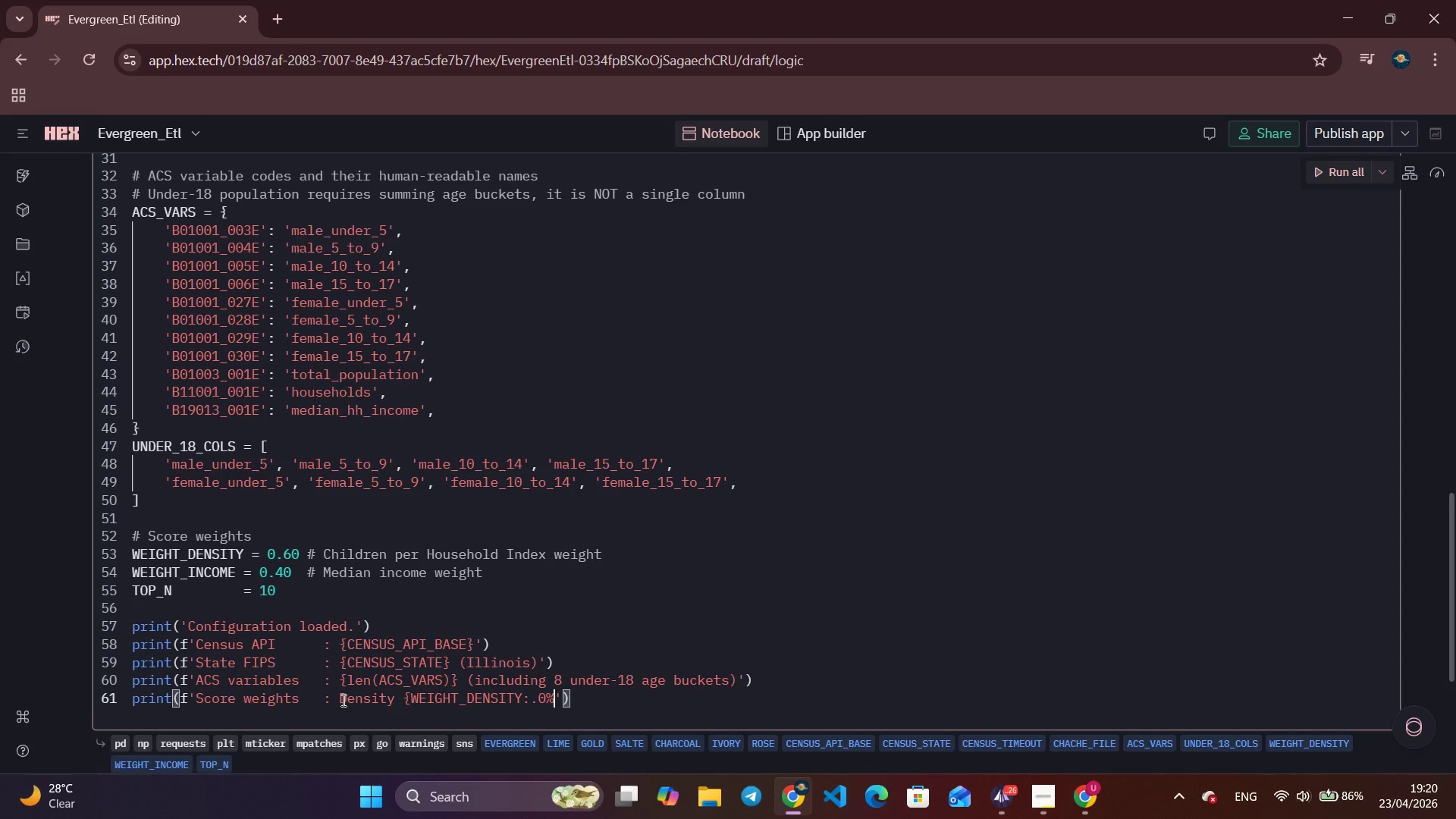 
key(ArrowLeft)